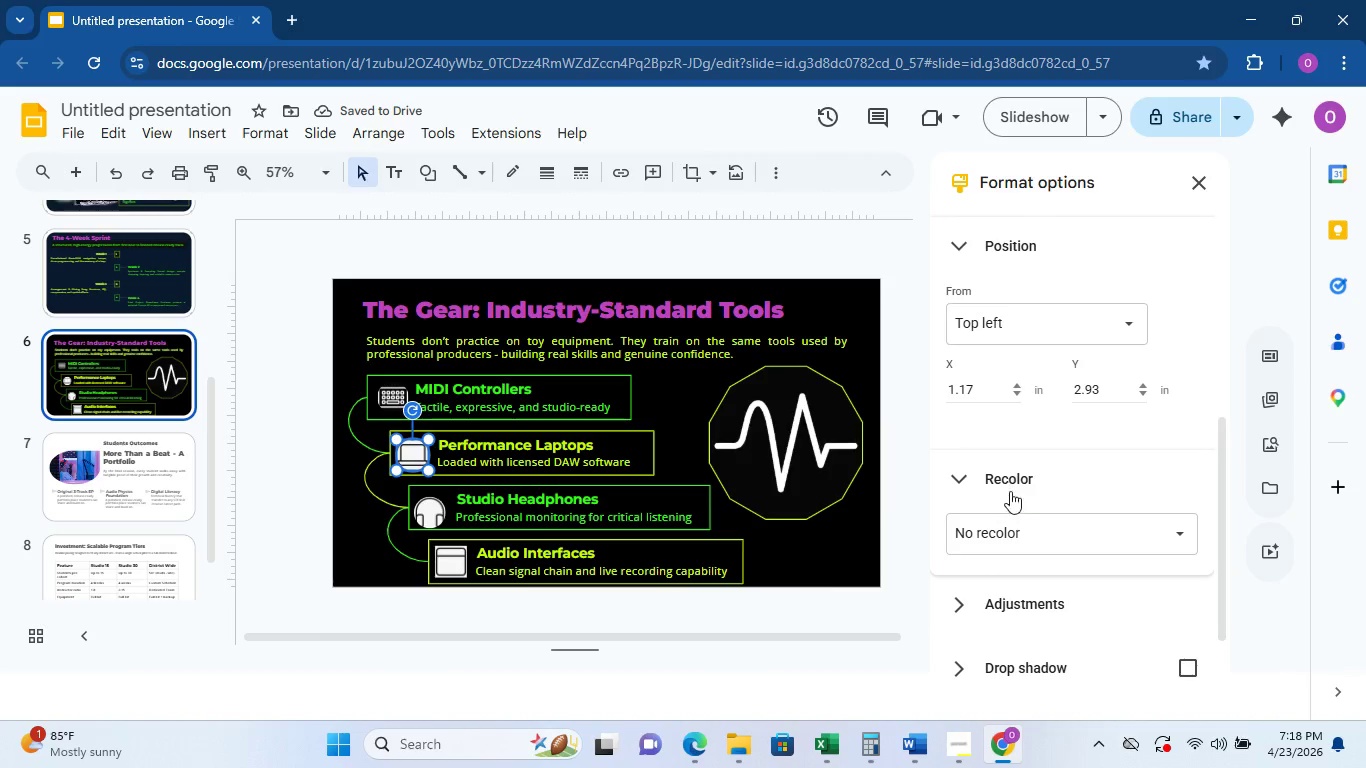 
left_click([1016, 521])
 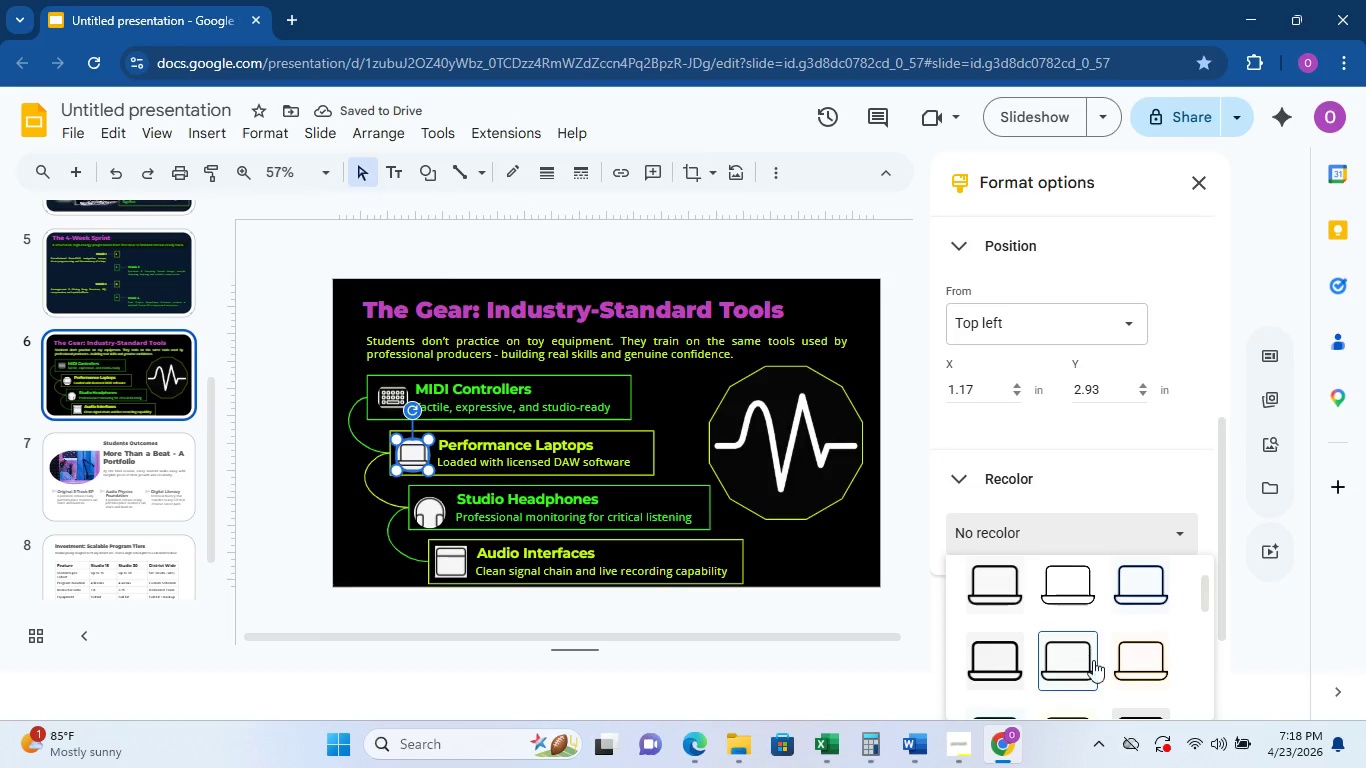 
left_click([1149, 608])
 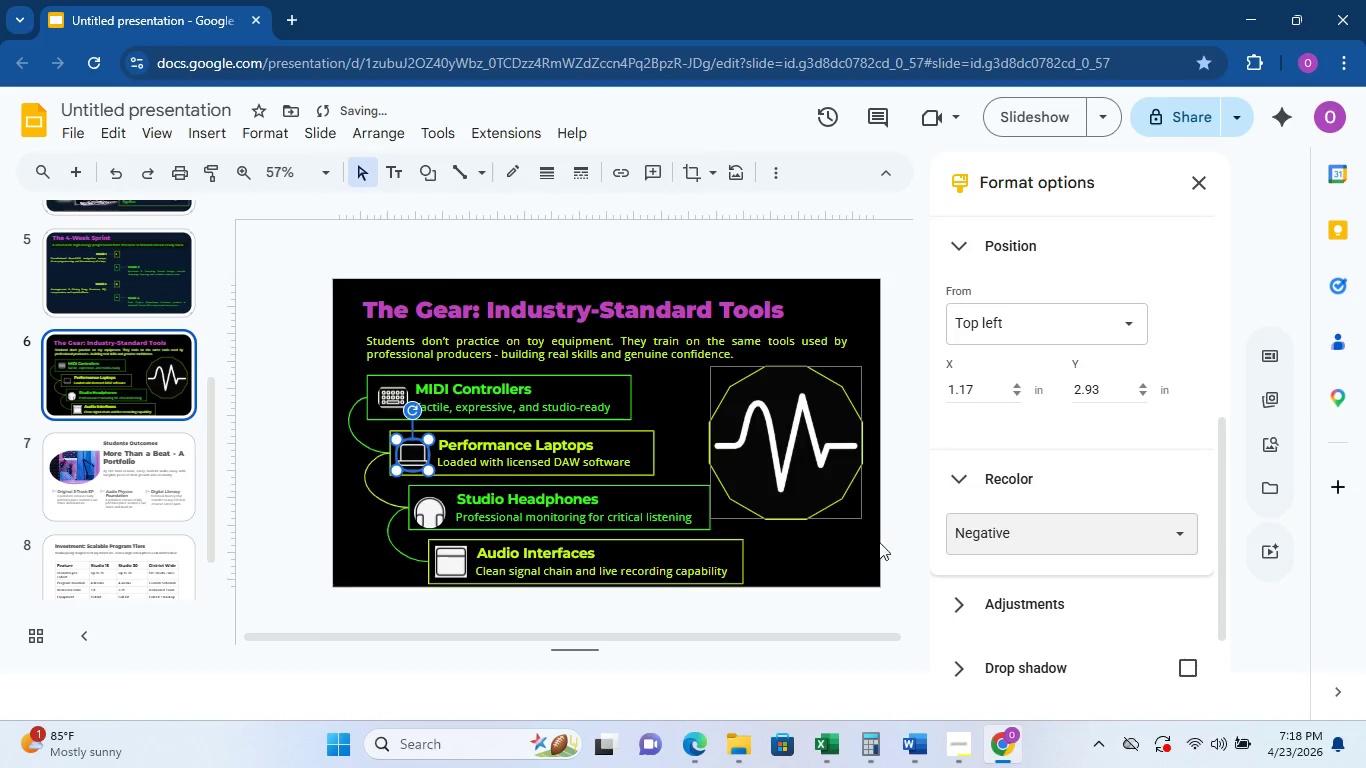 
scroll: coordinate [1127, 652], scroll_direction: down, amount: 9.0
 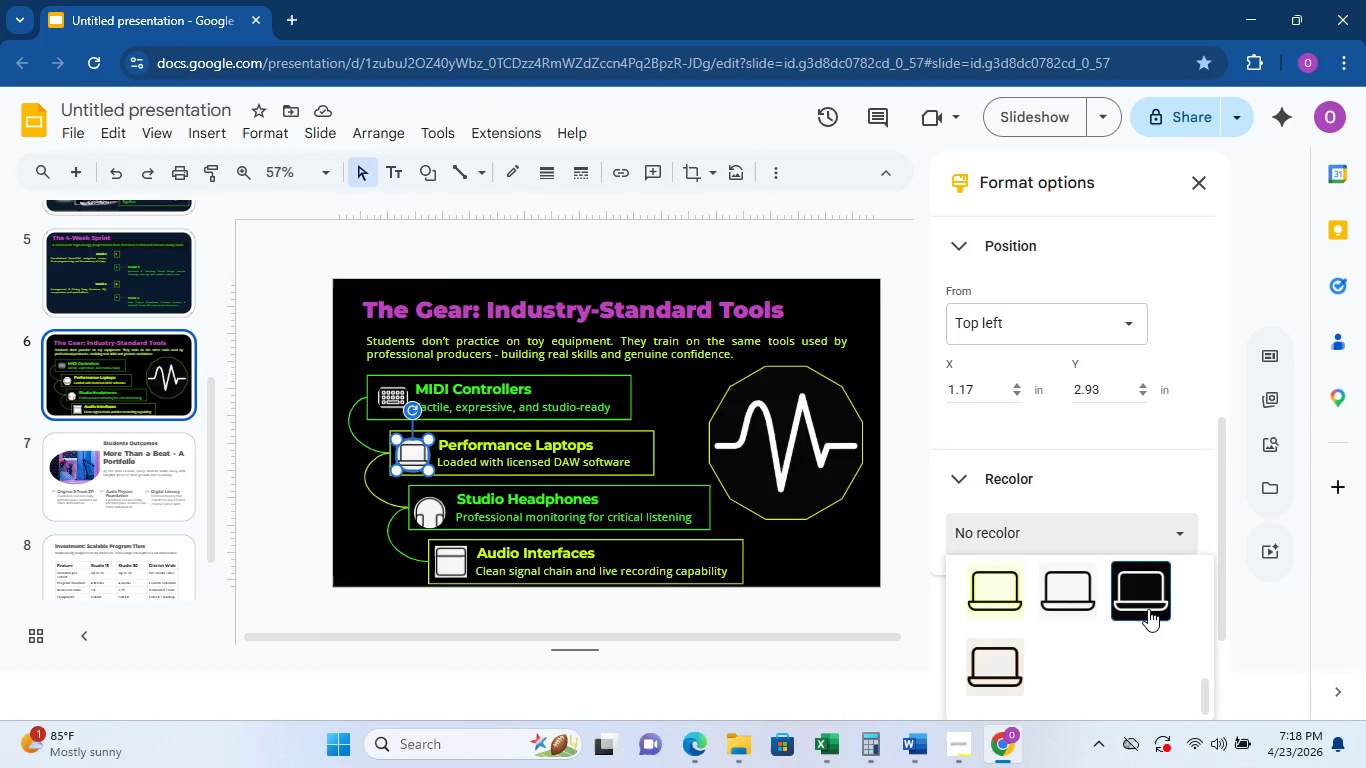 
left_click([913, 535])
 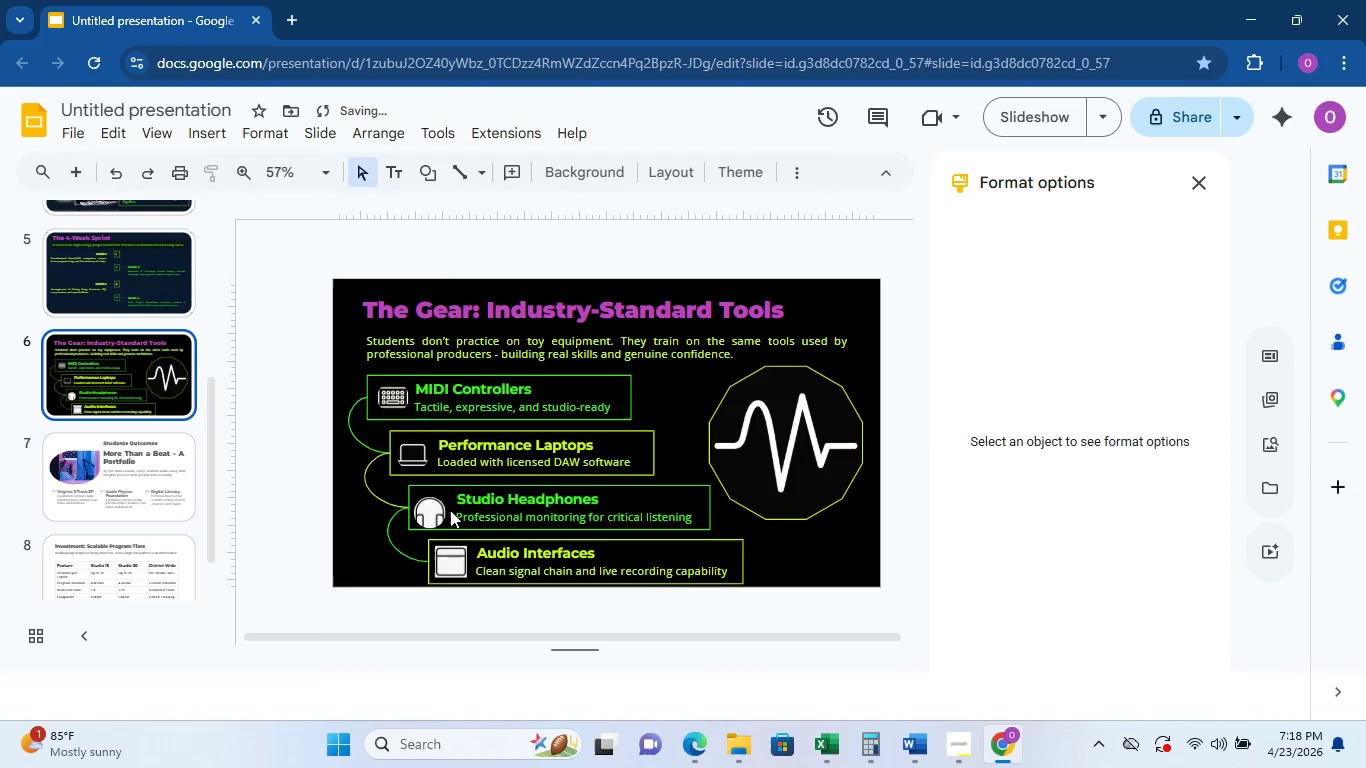 
left_click([437, 510])
 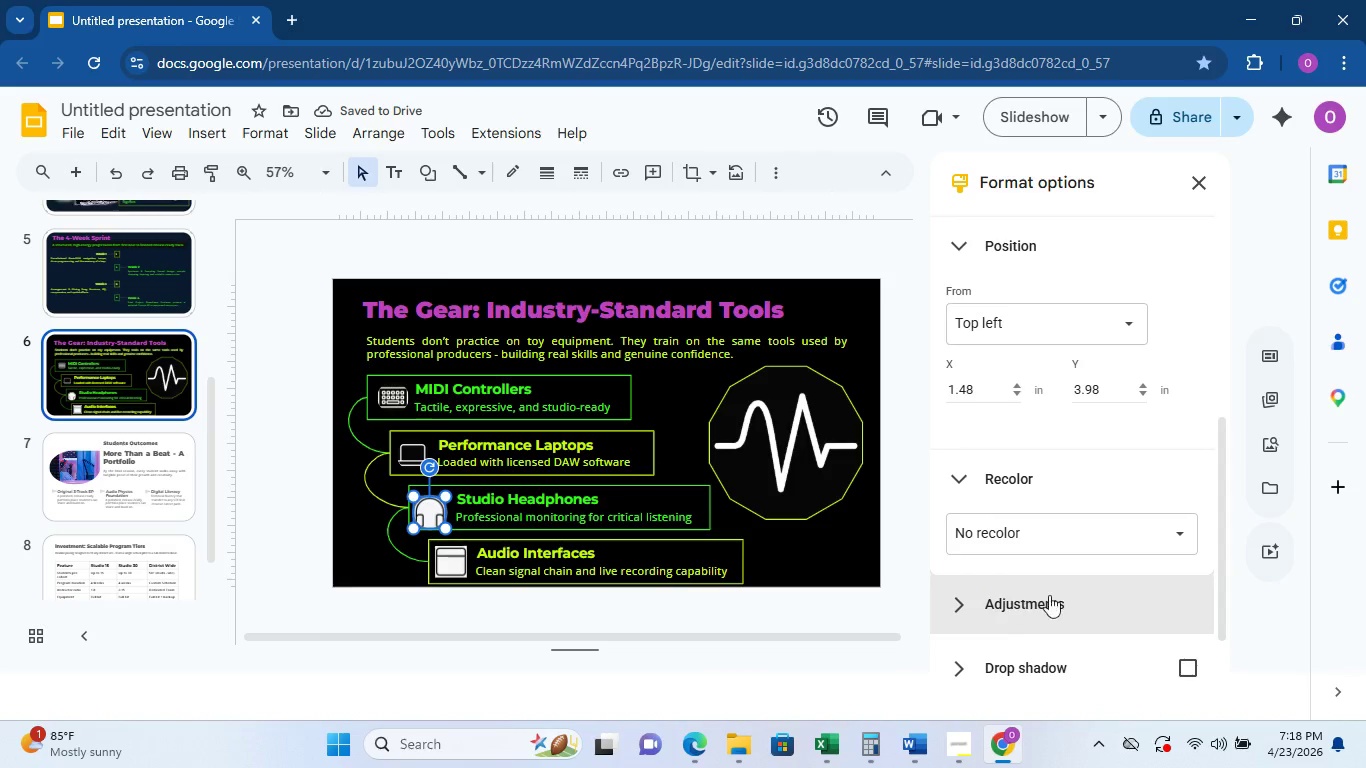 
left_click([1090, 534])
 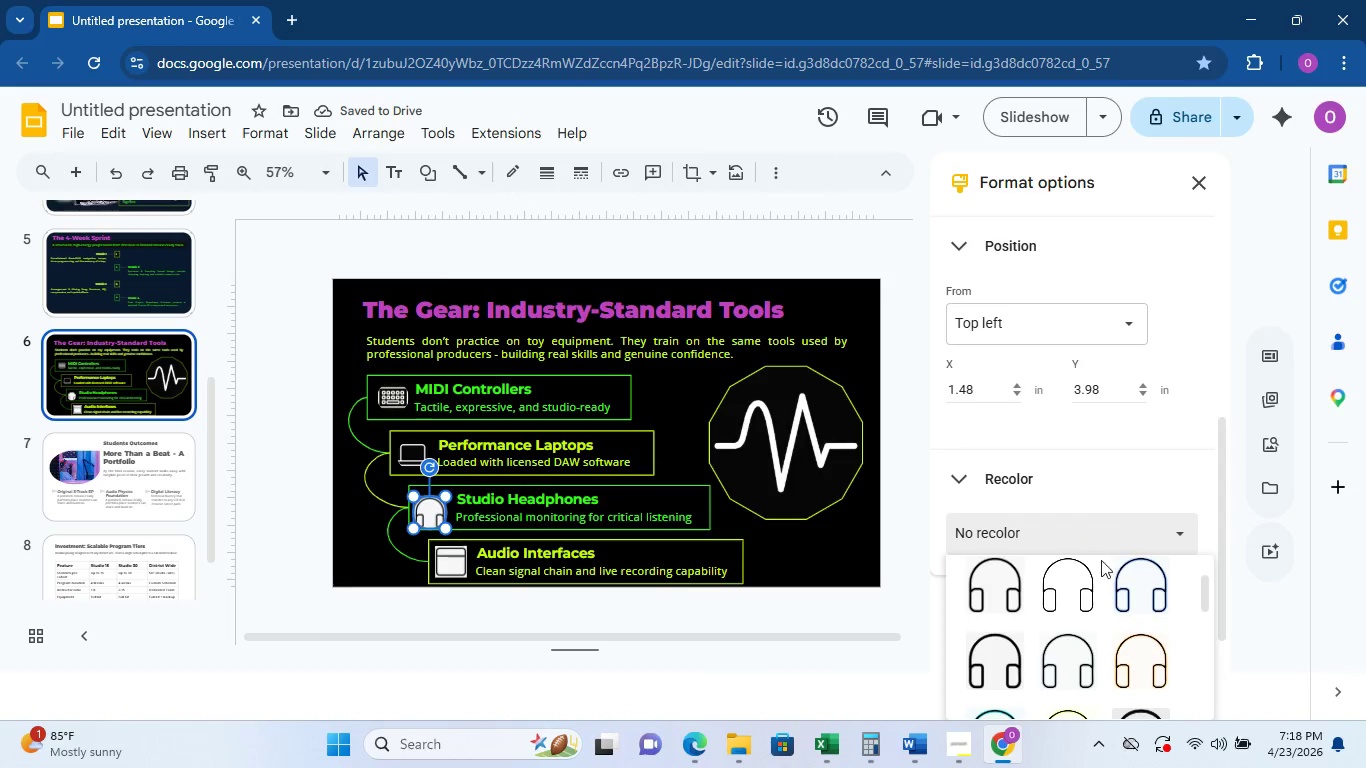 
left_click([1147, 593])
 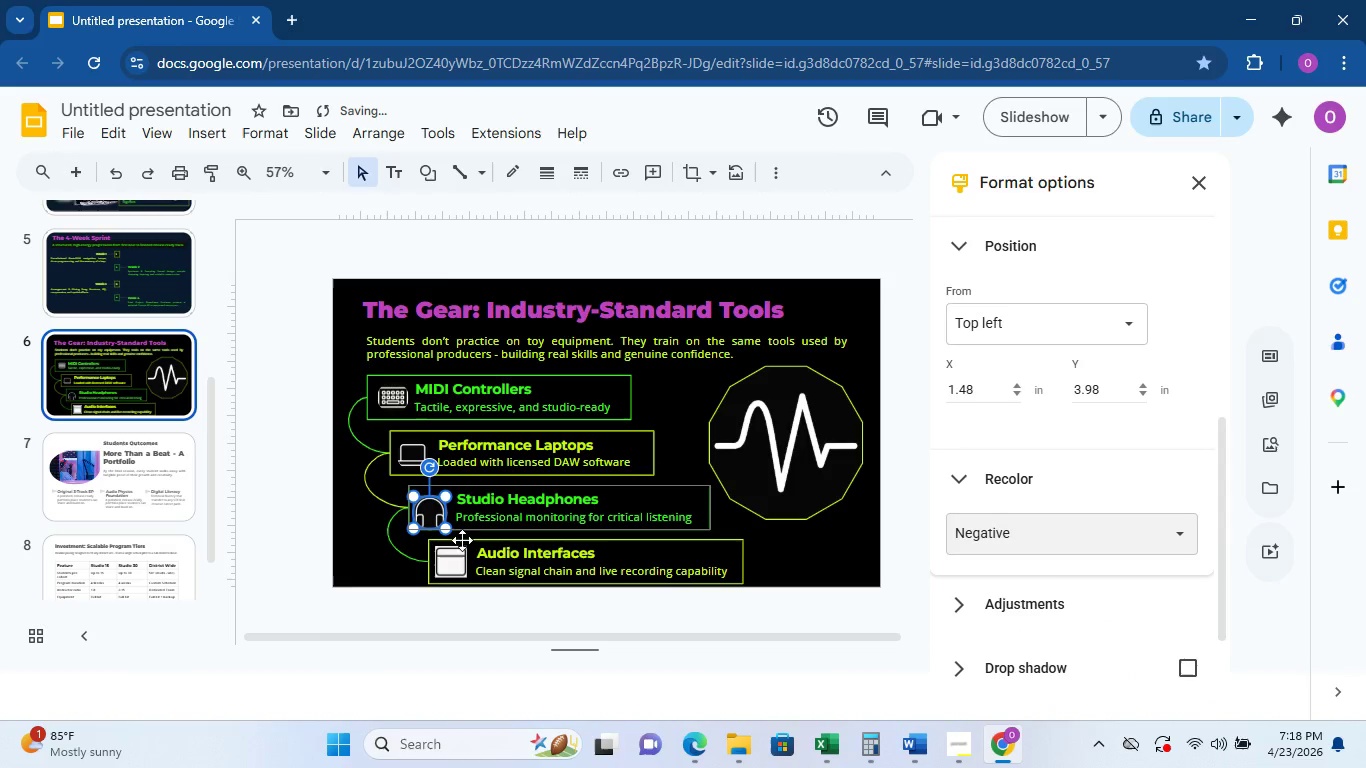 
scroll: coordinate [1197, 716], scroll_direction: down, amount: 10.0
 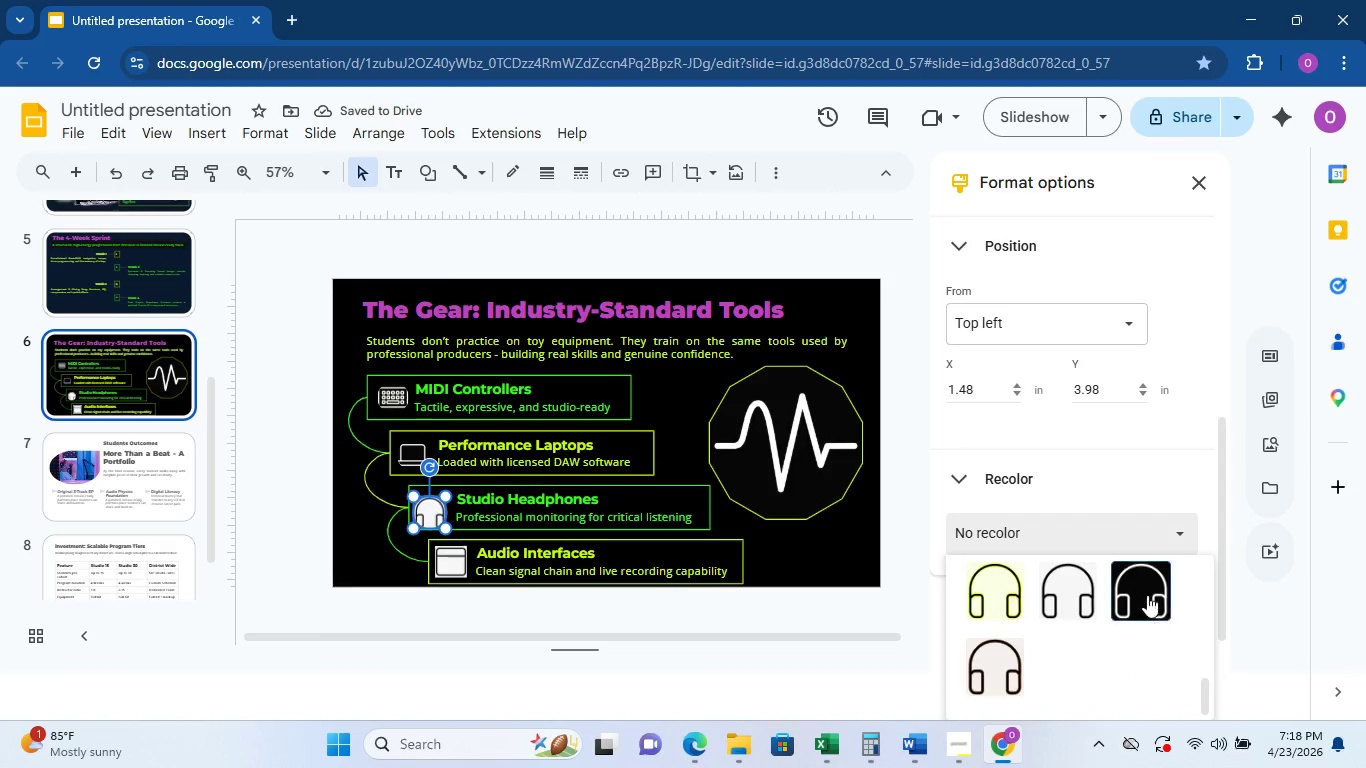 
left_click([457, 558])
 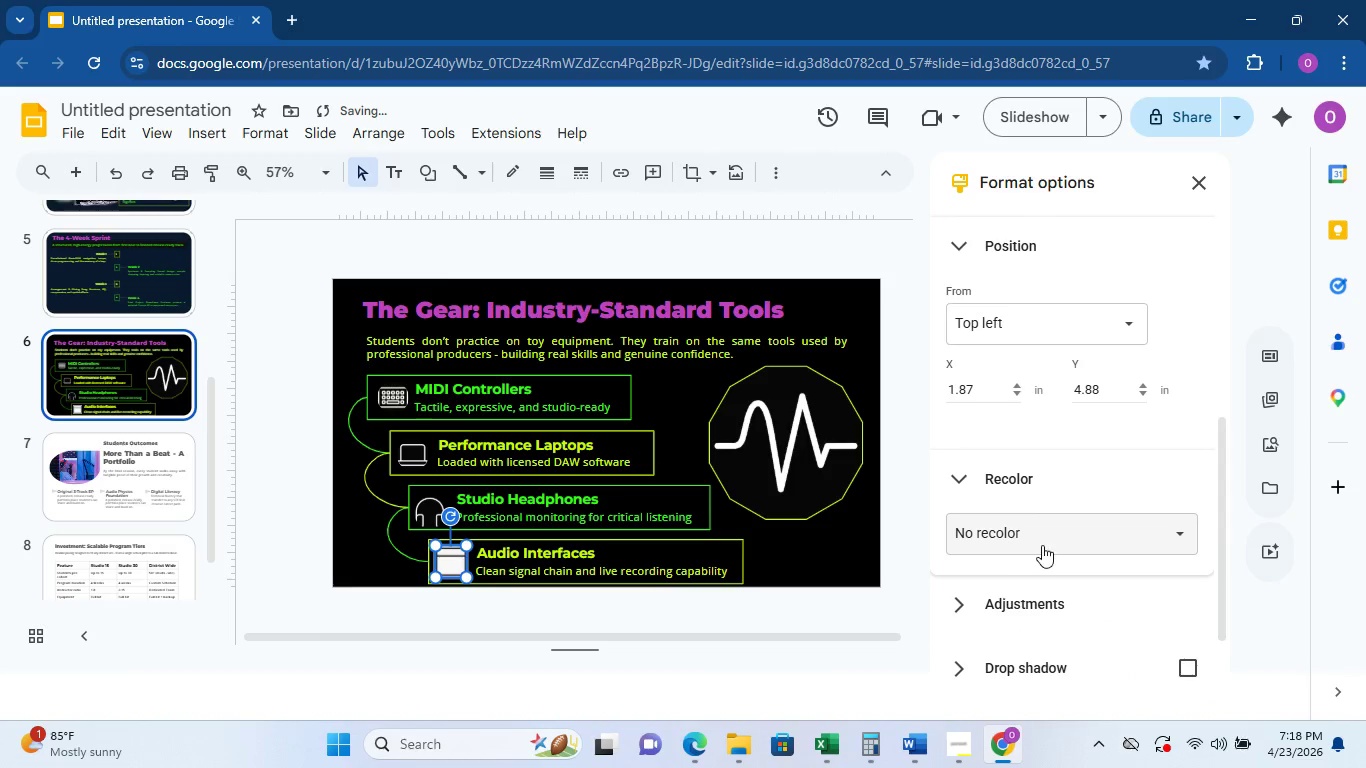 
left_click([1043, 545])
 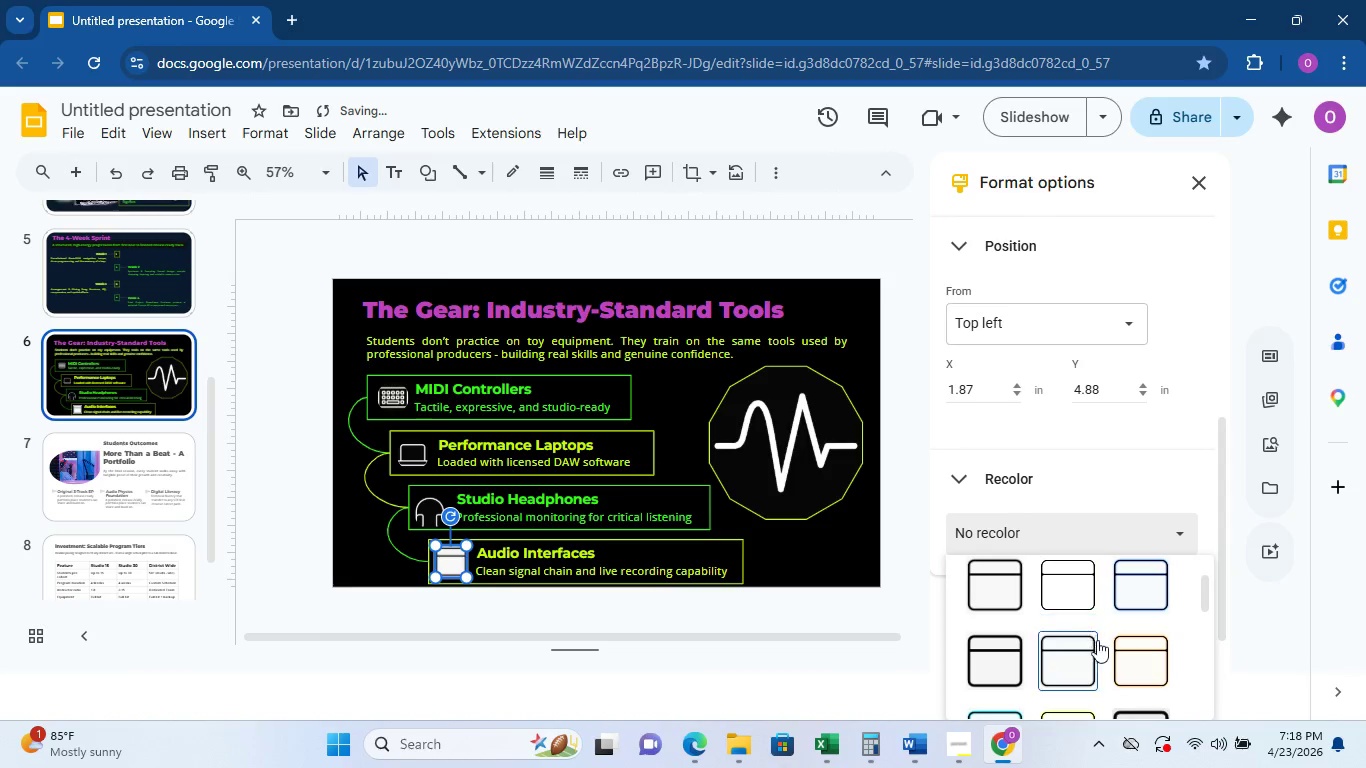 
scroll: coordinate [1111, 641], scroll_direction: down, amount: 7.0
 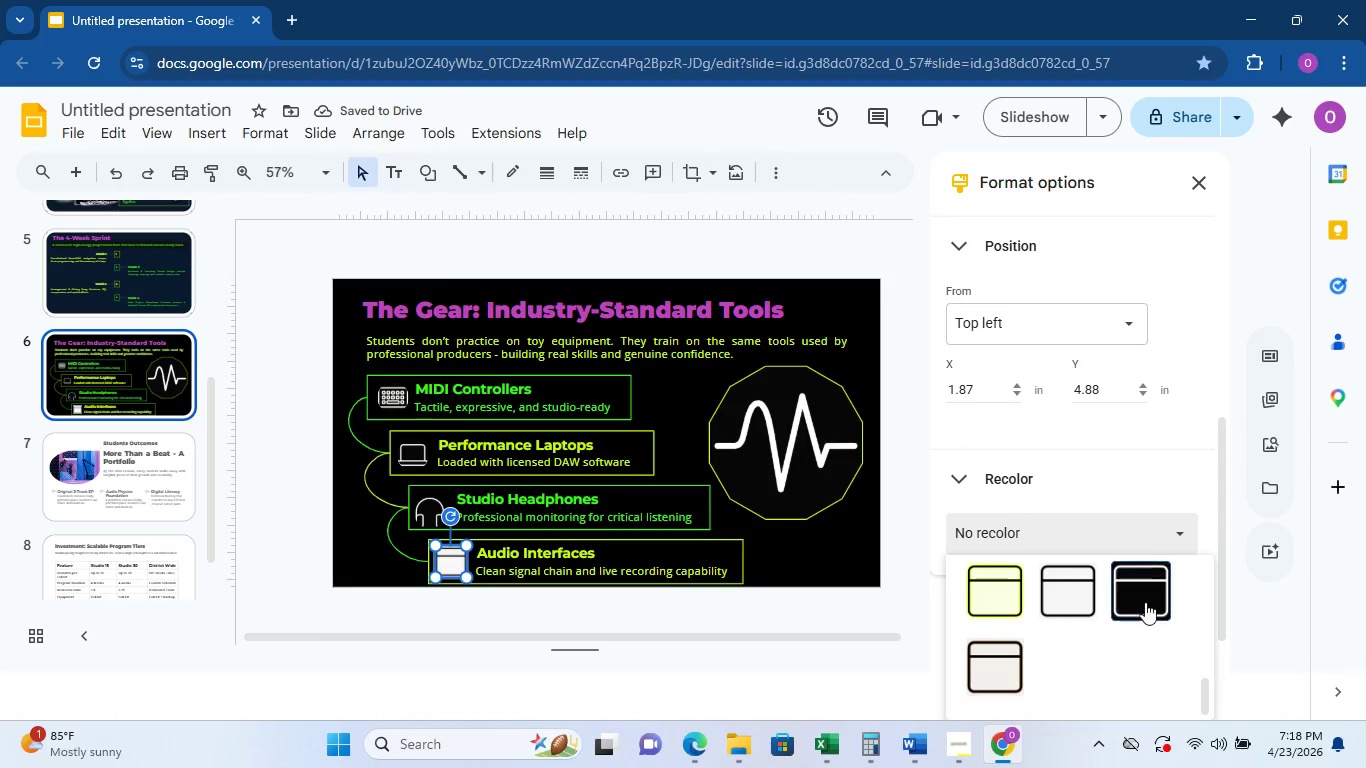 
left_click([1145, 602])
 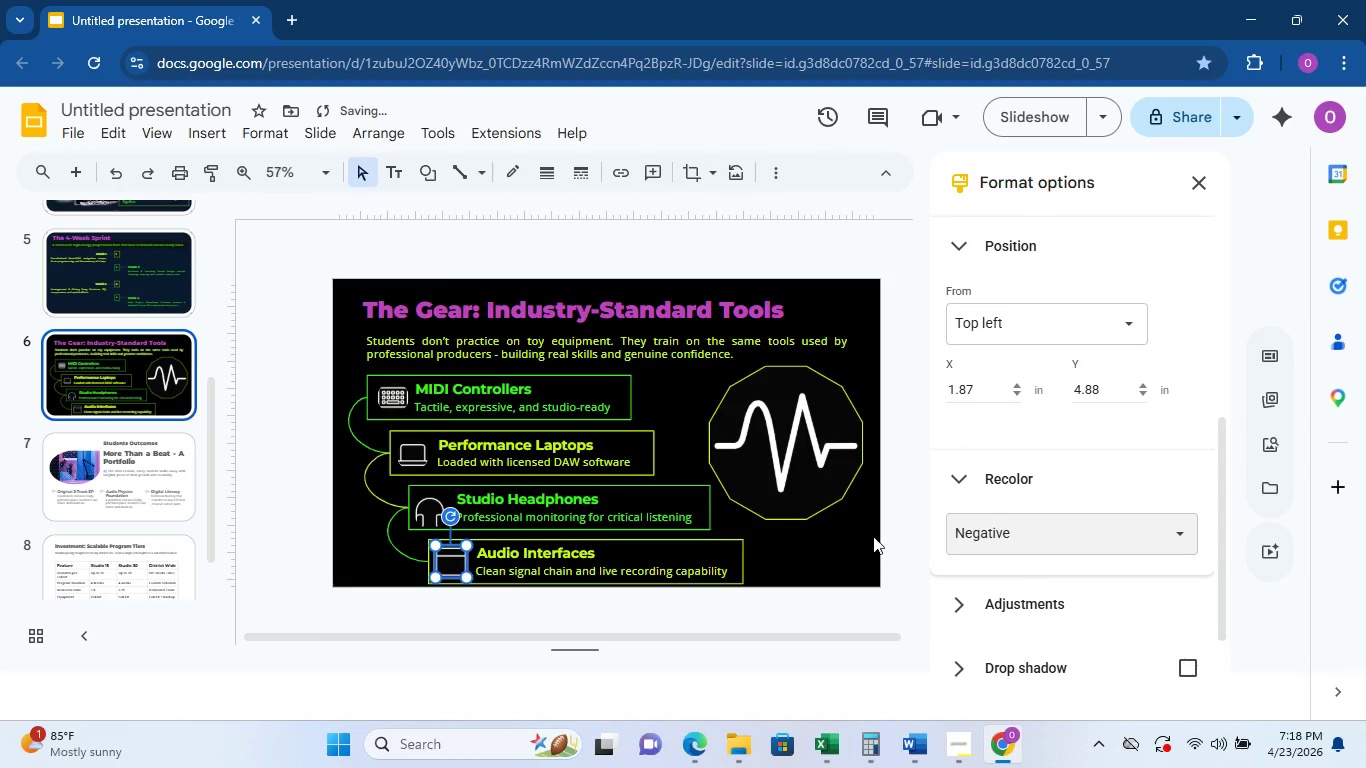 
left_click([860, 546])
 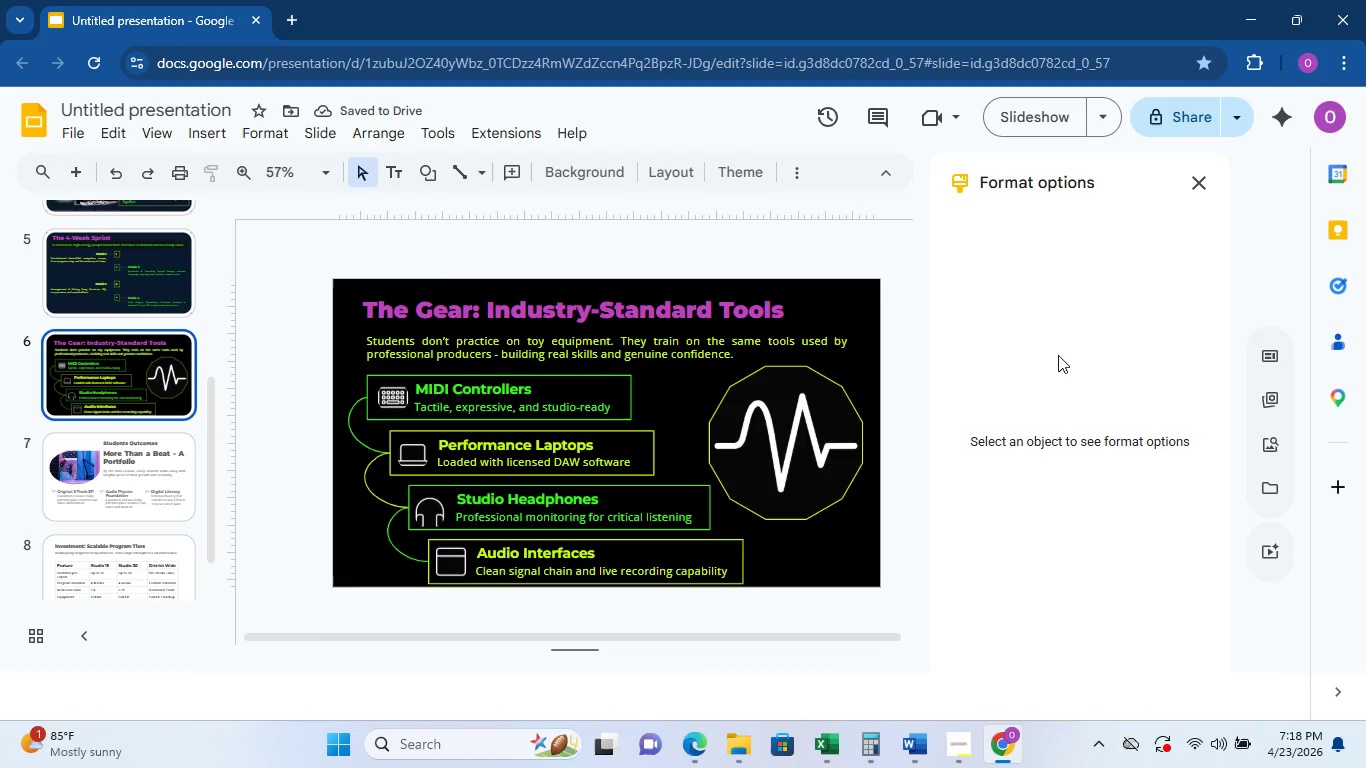 
left_click([1206, 190])
 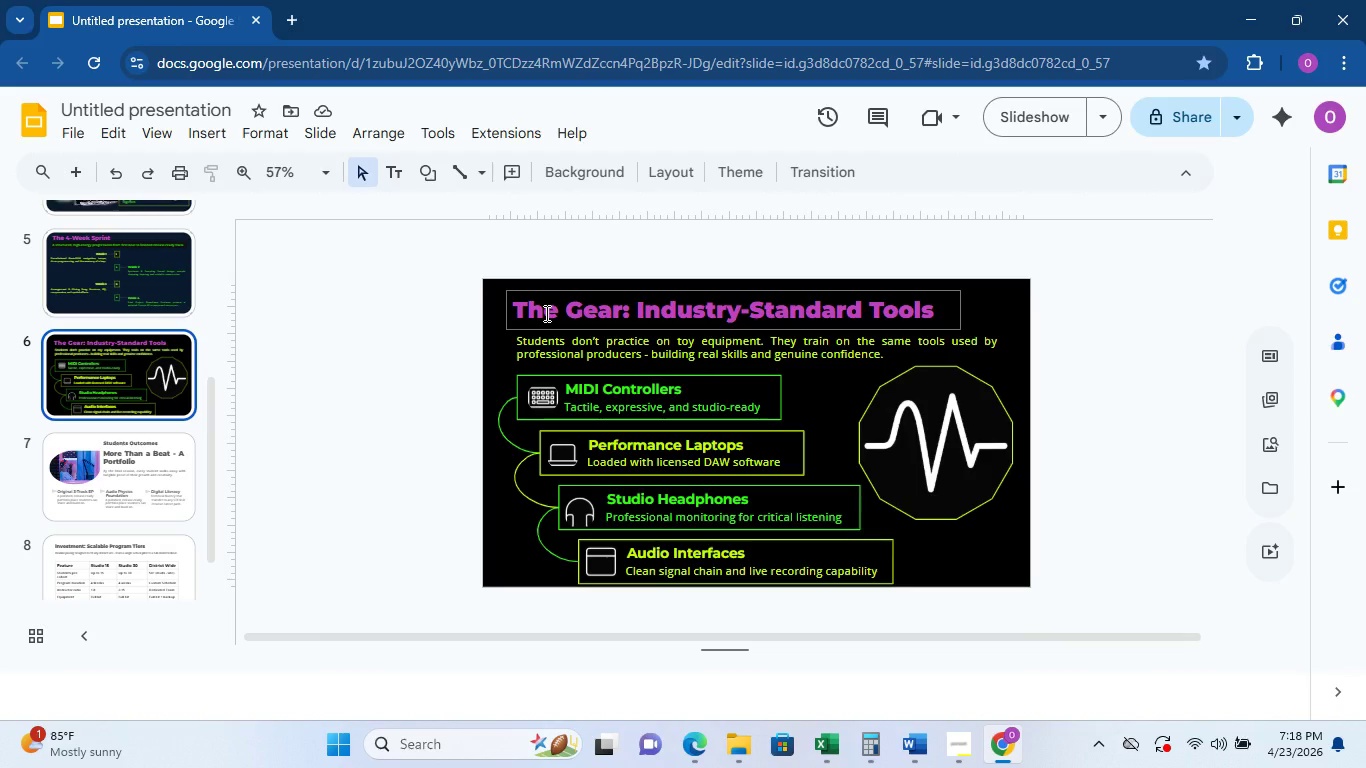 
wait(10.14)
 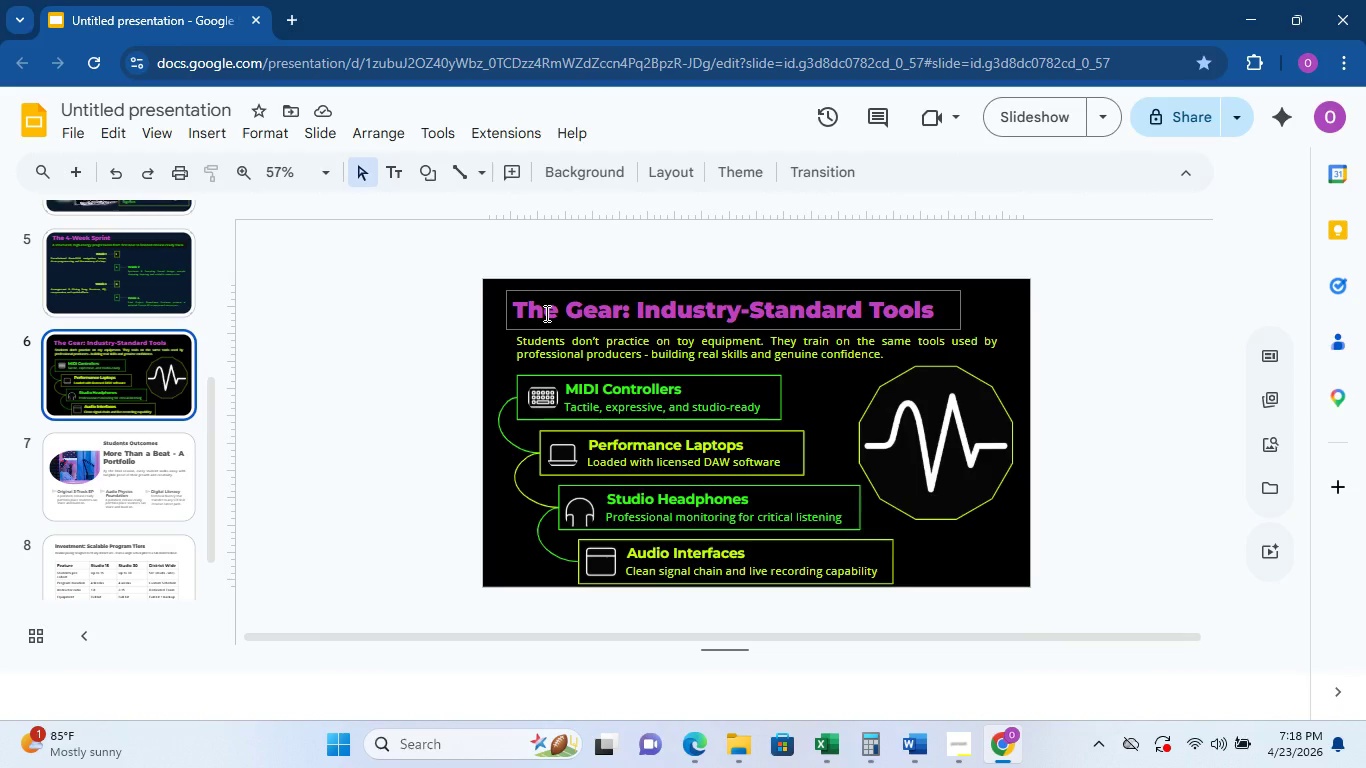 
left_click([646, 289])
 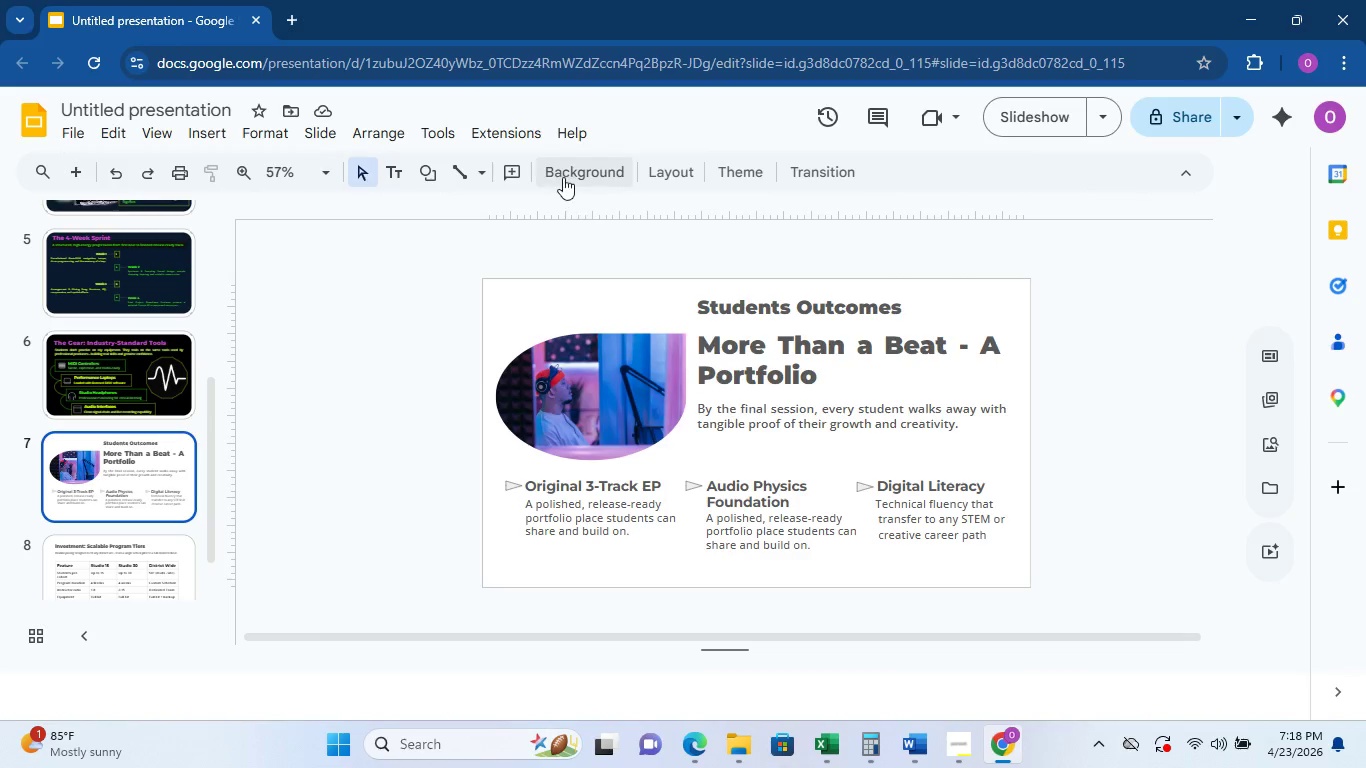 
left_click([565, 171])
 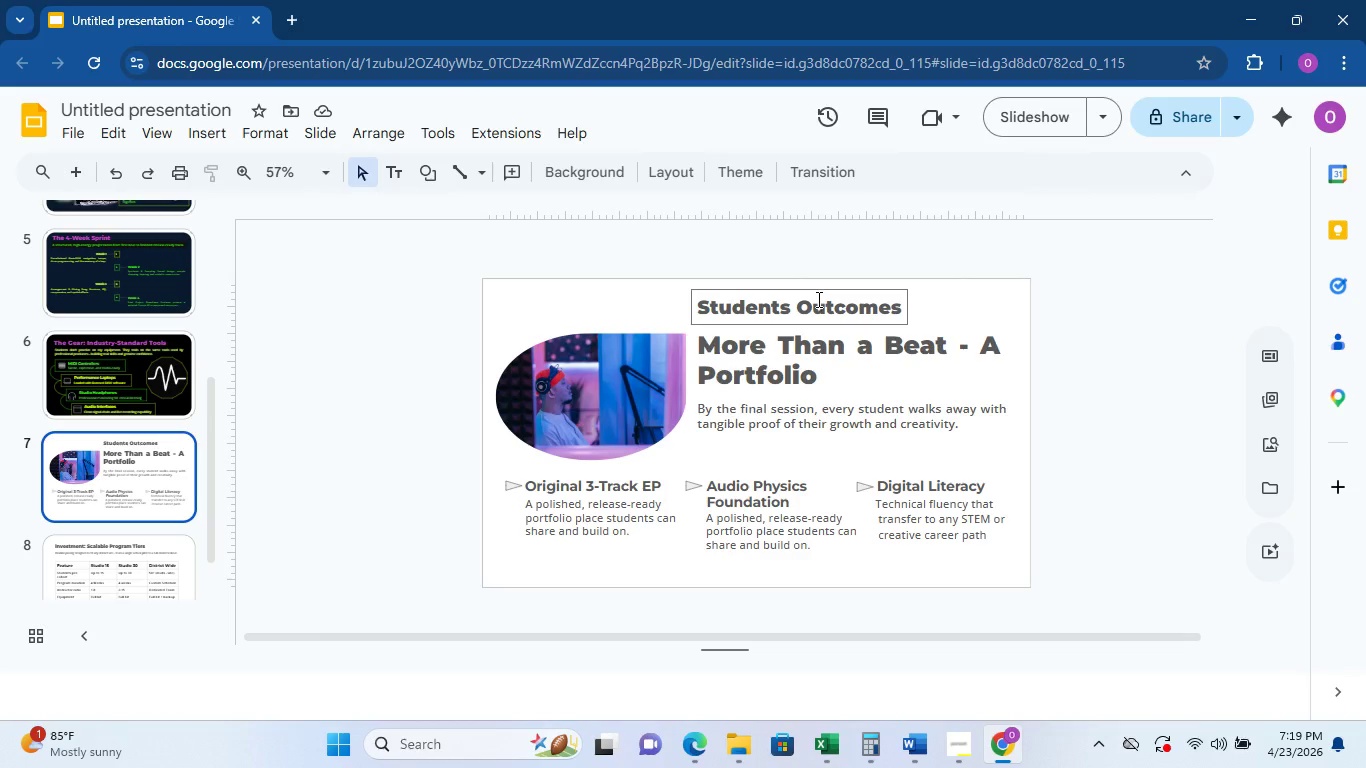 
left_click([556, 300])
 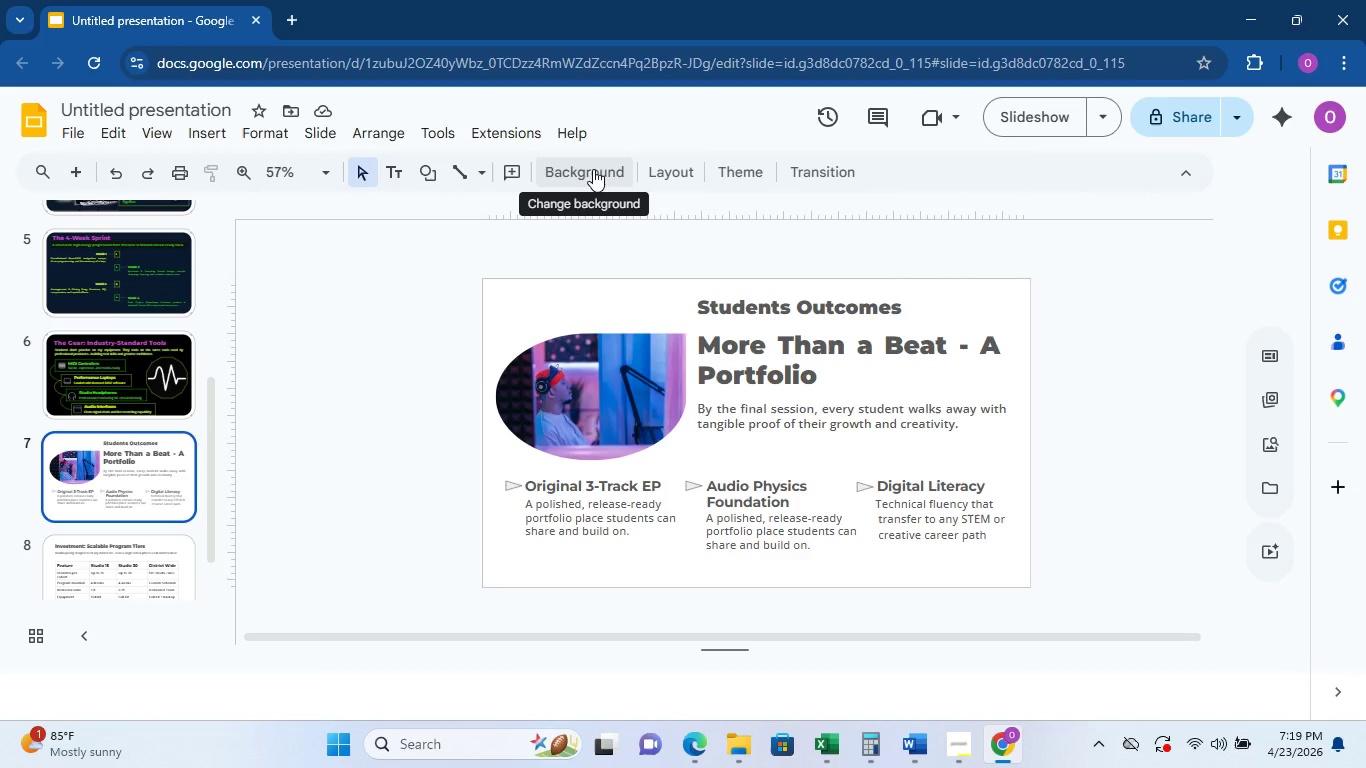 
left_click([593, 169])
 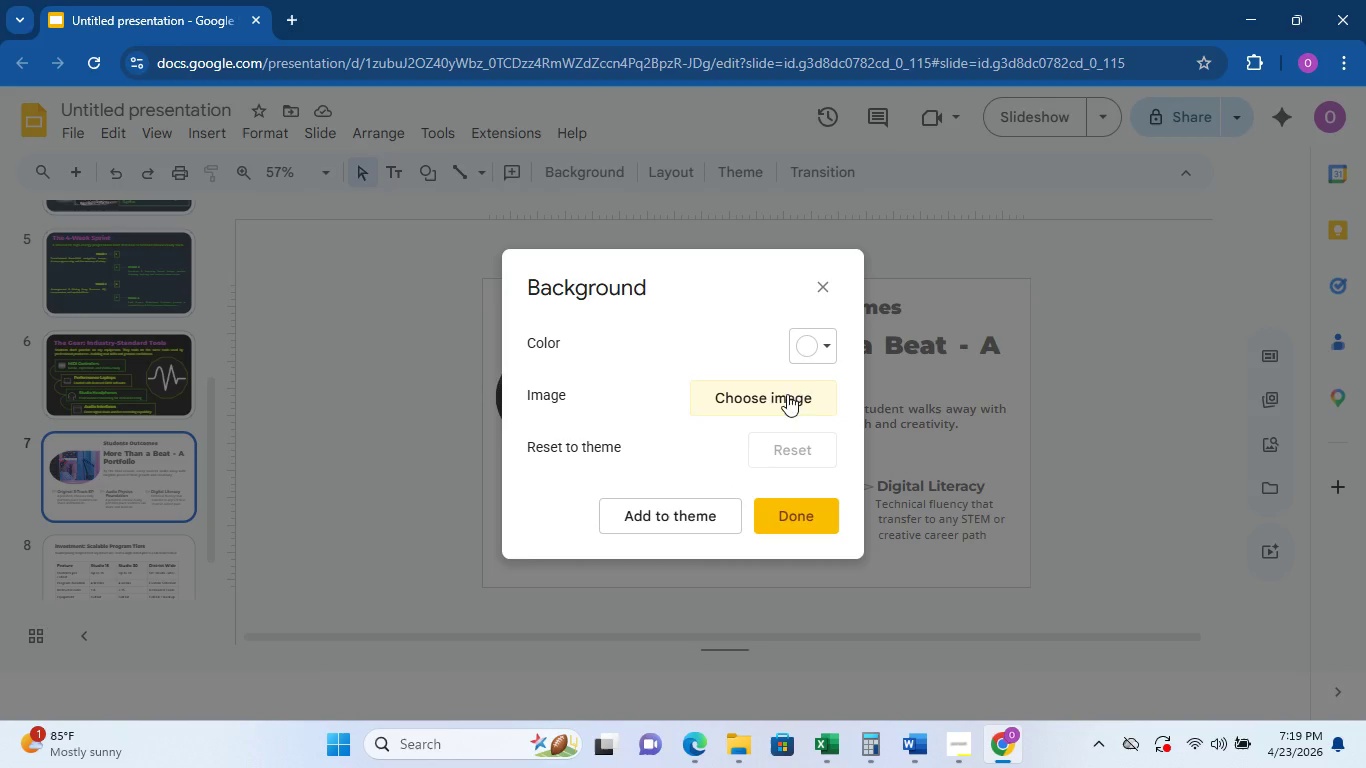 
left_click([831, 354])
 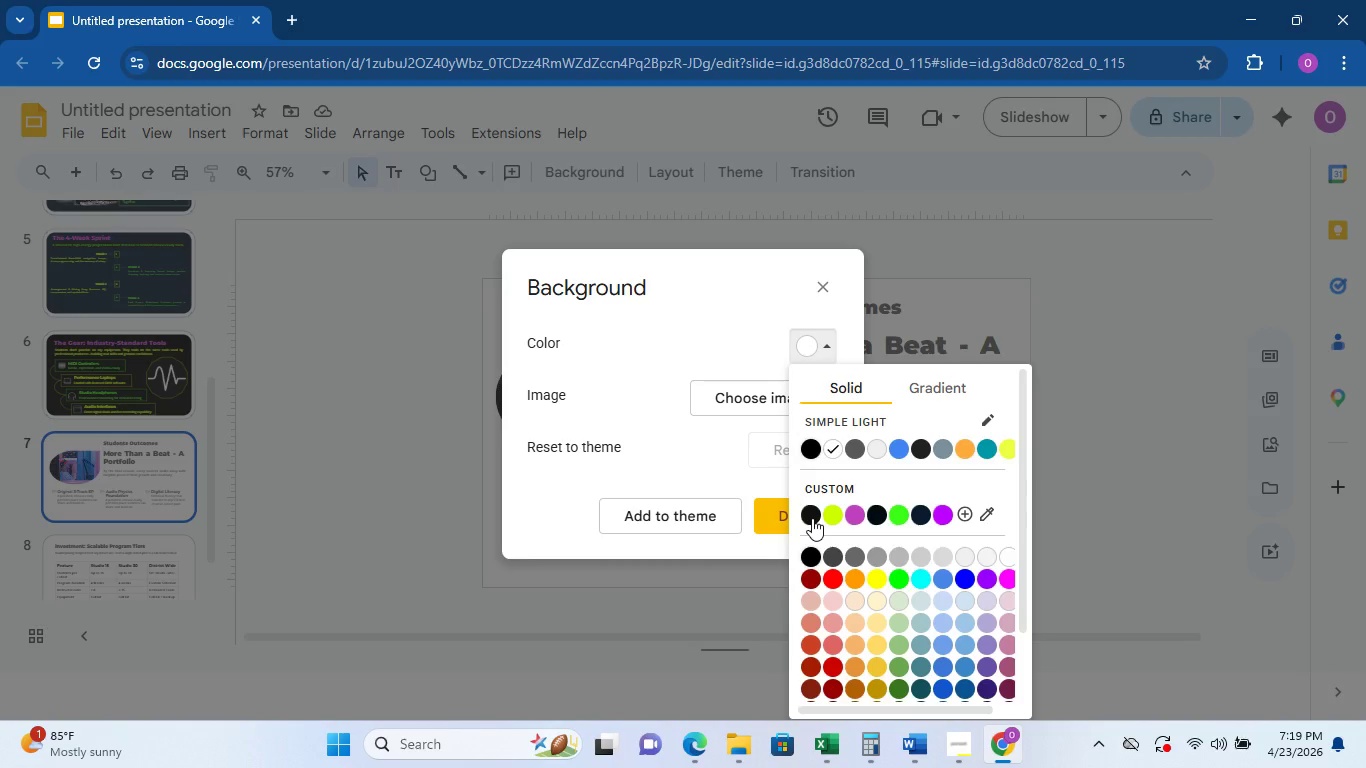 
left_click([812, 518])
 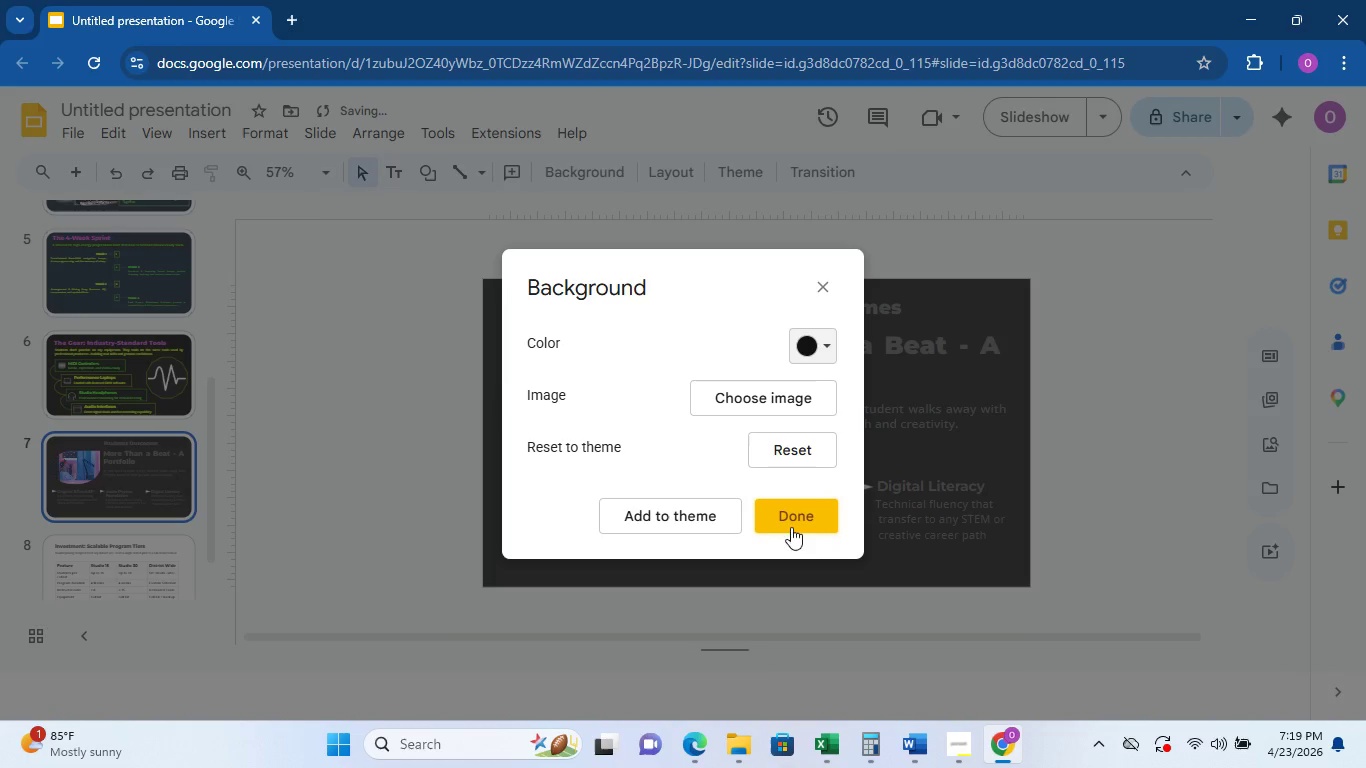 
left_click([805, 521])
 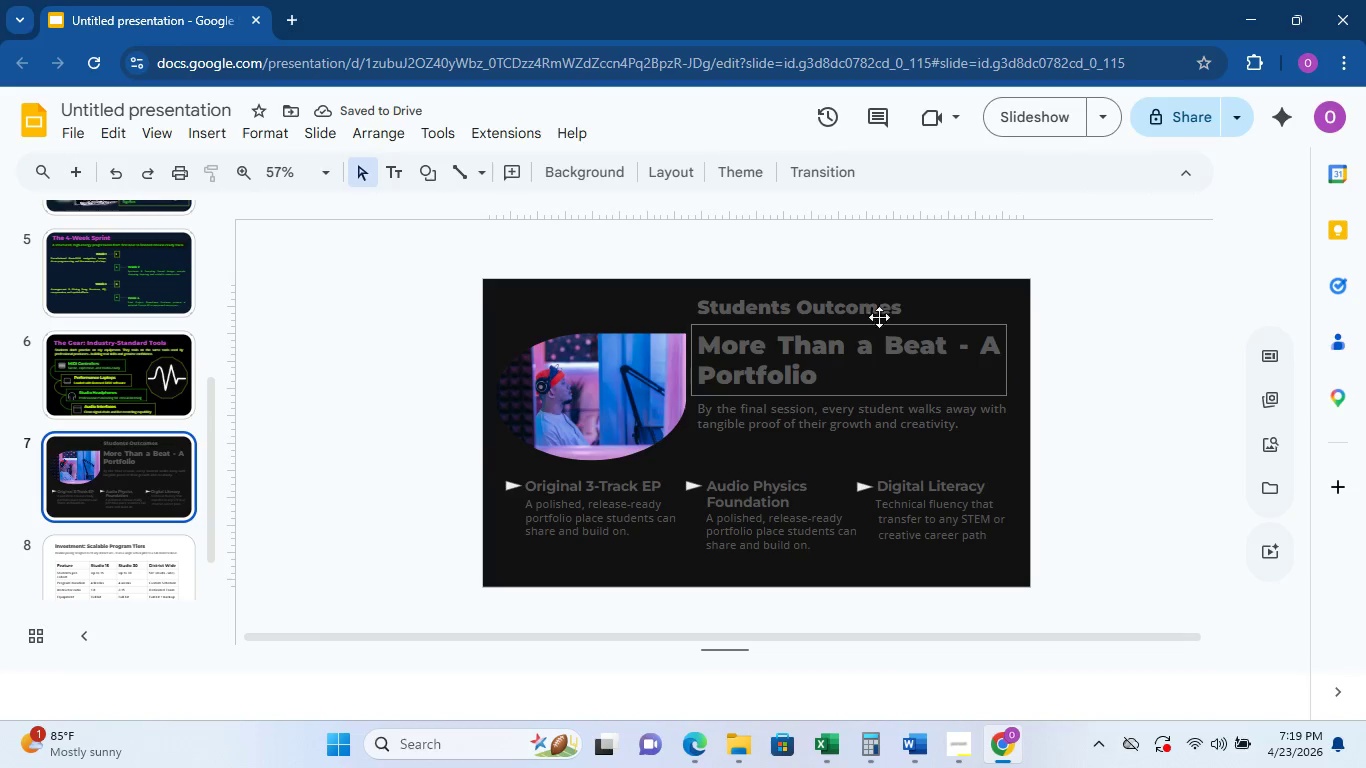 
left_click([877, 290])
 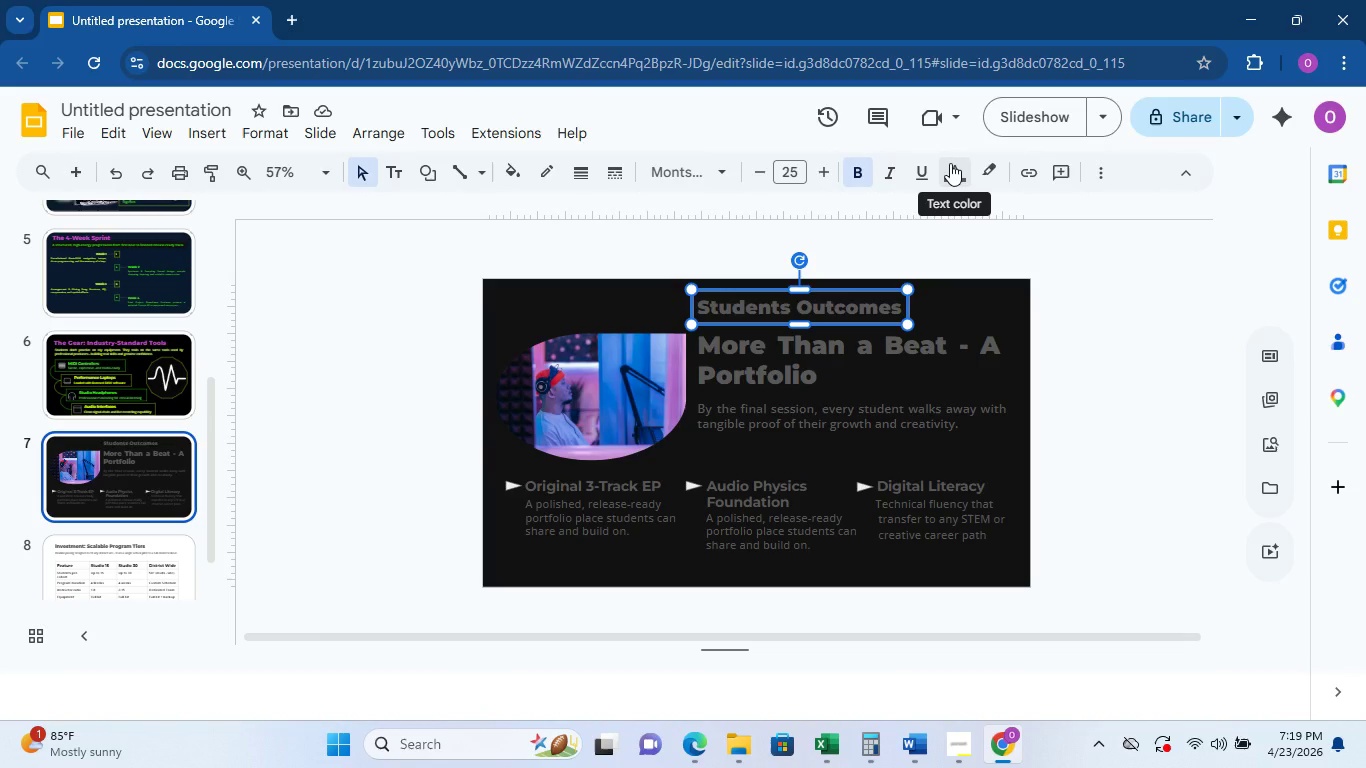 
left_click([950, 163])
 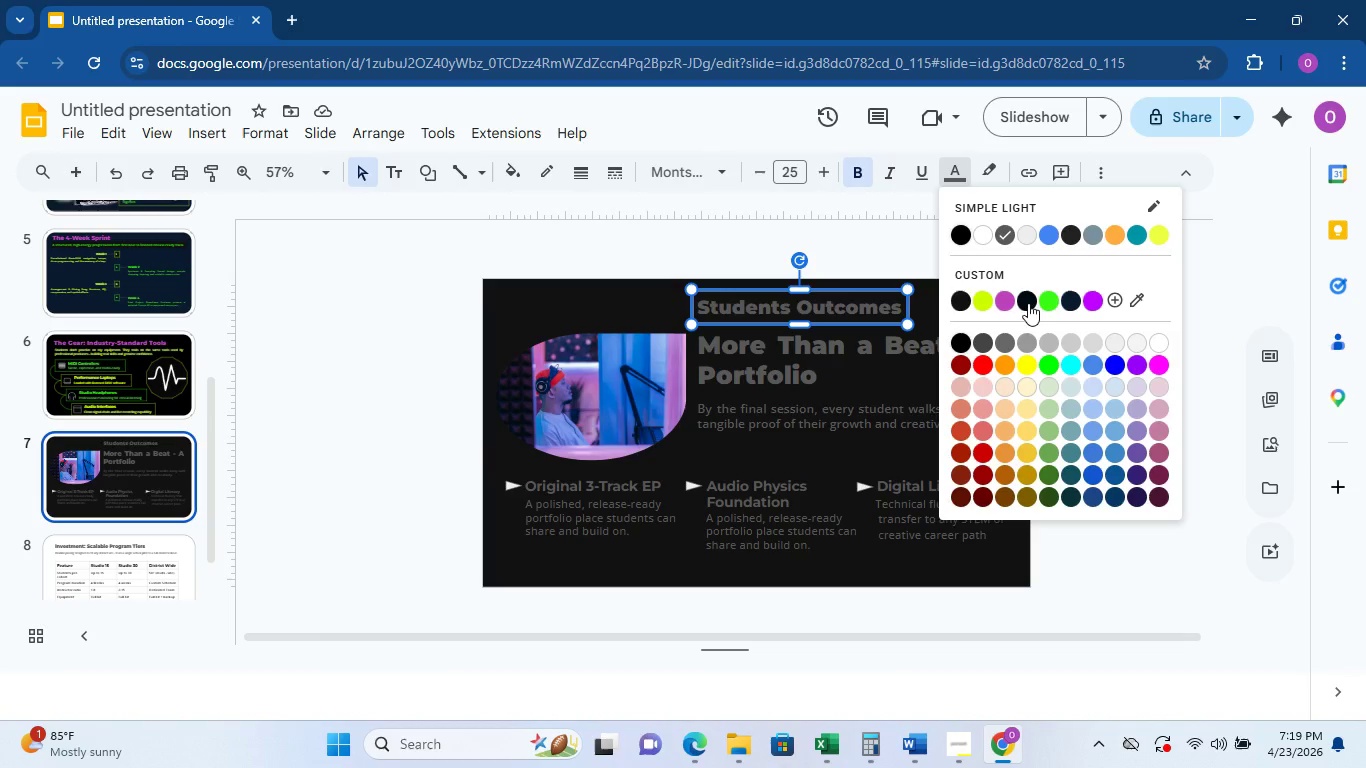 
left_click([1000, 298])
 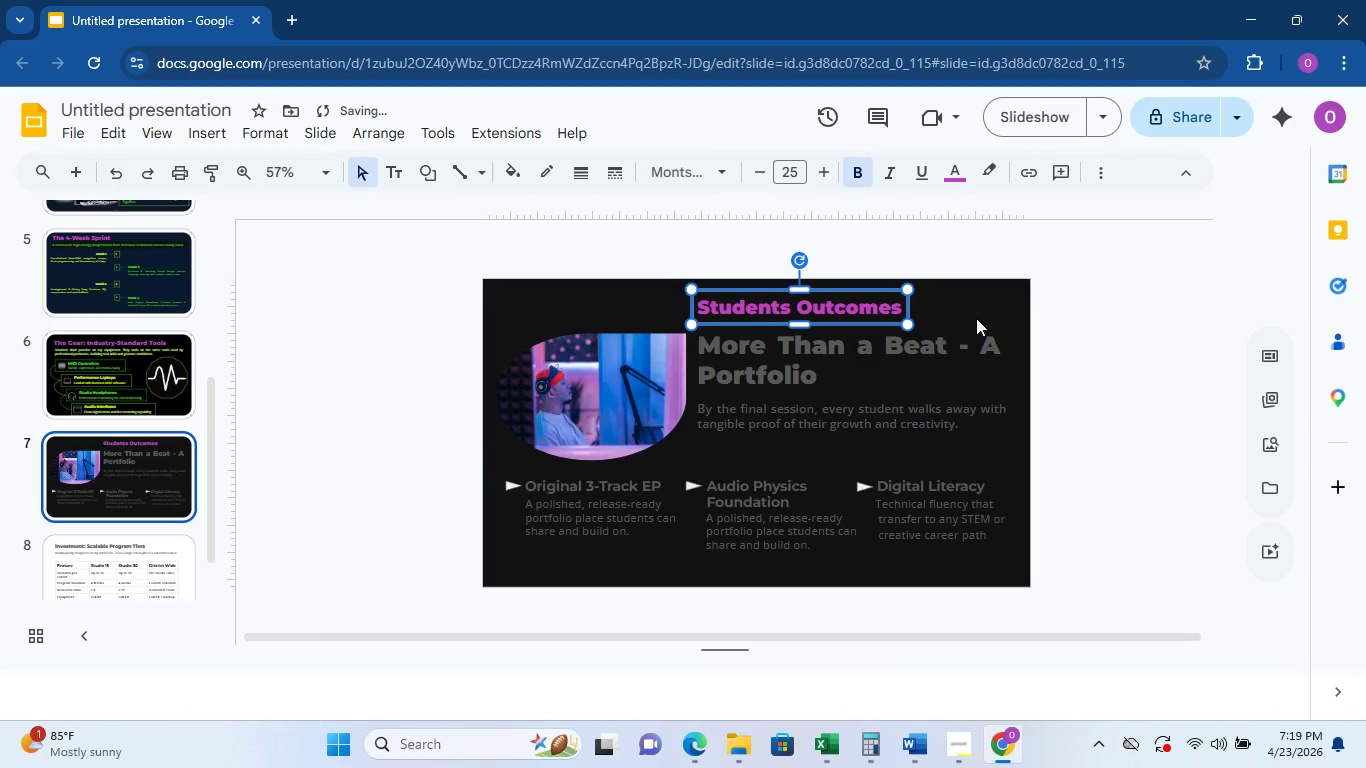 
left_click([908, 379])
 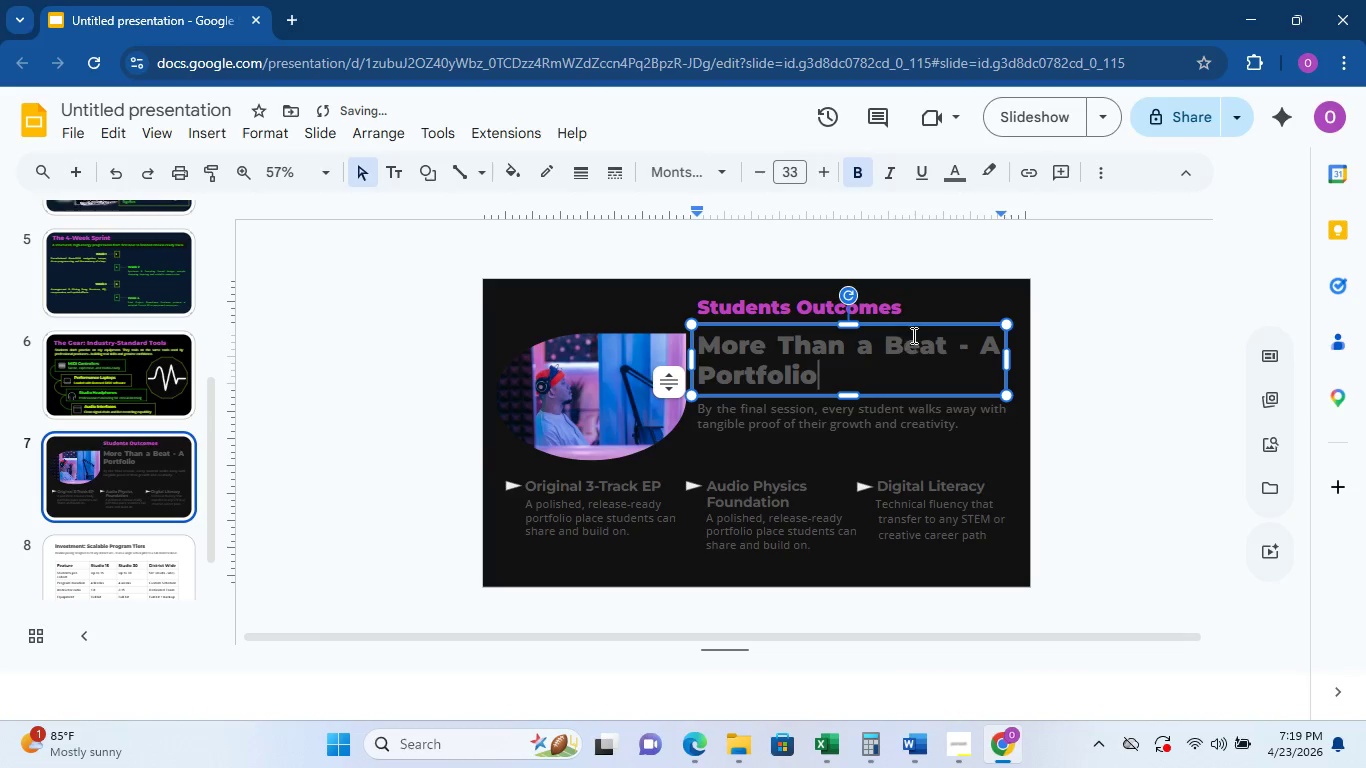 
left_click([912, 327])
 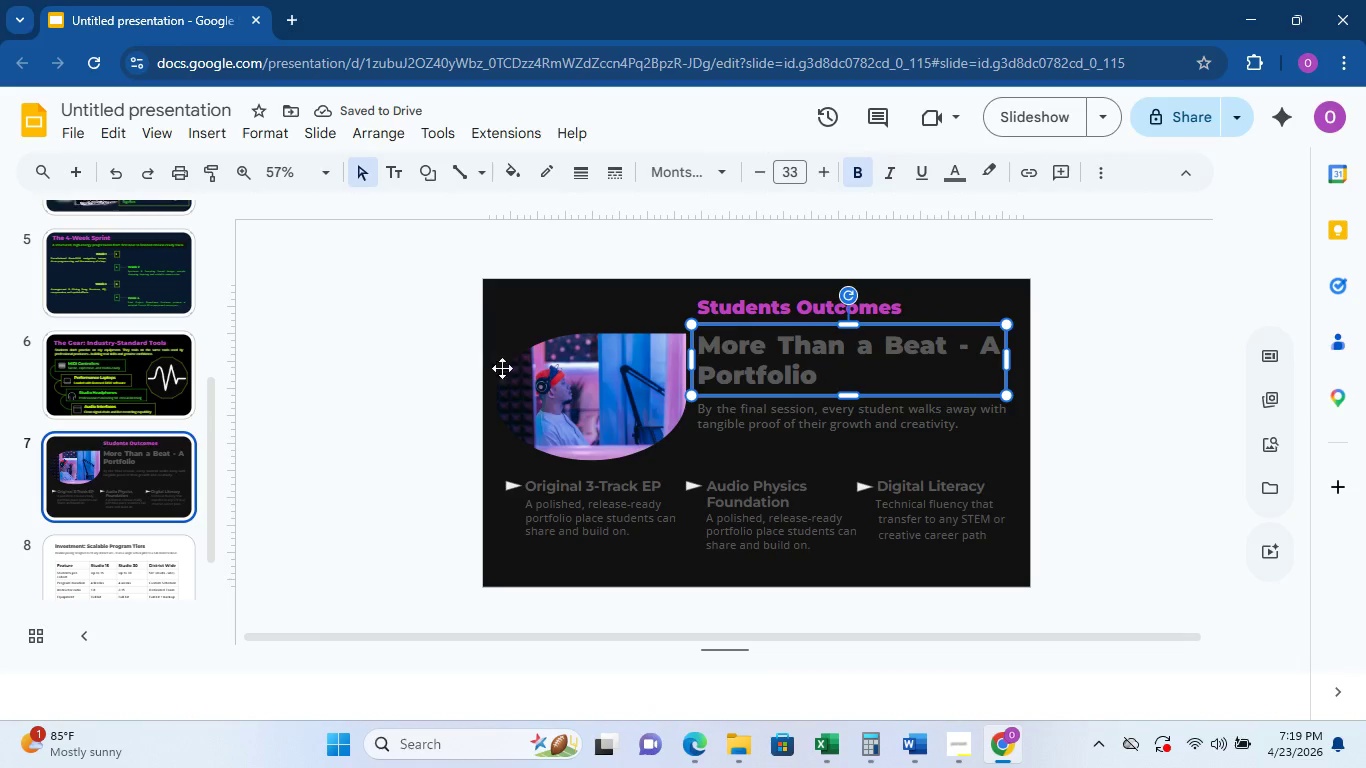 
left_click([145, 260])
 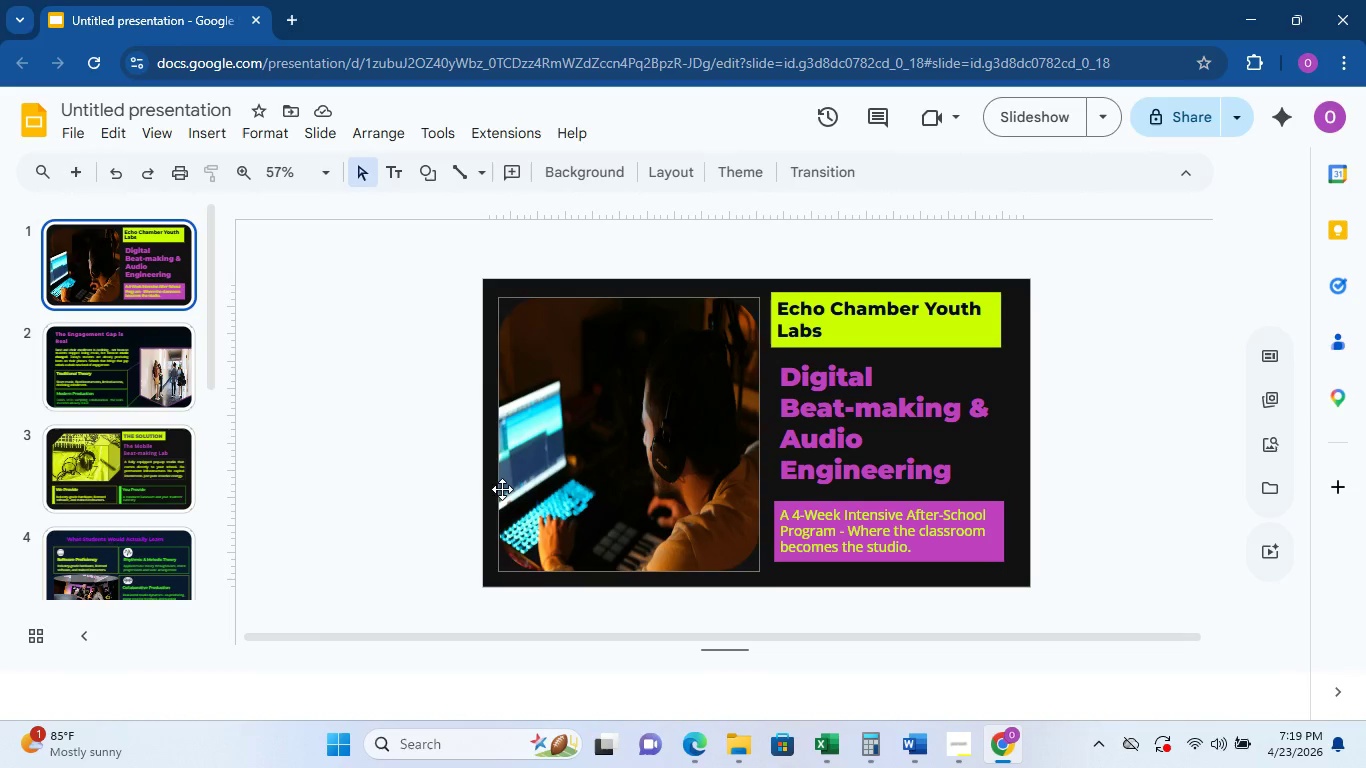 
scroll: coordinate [179, 371], scroll_direction: up, amount: 7.0
 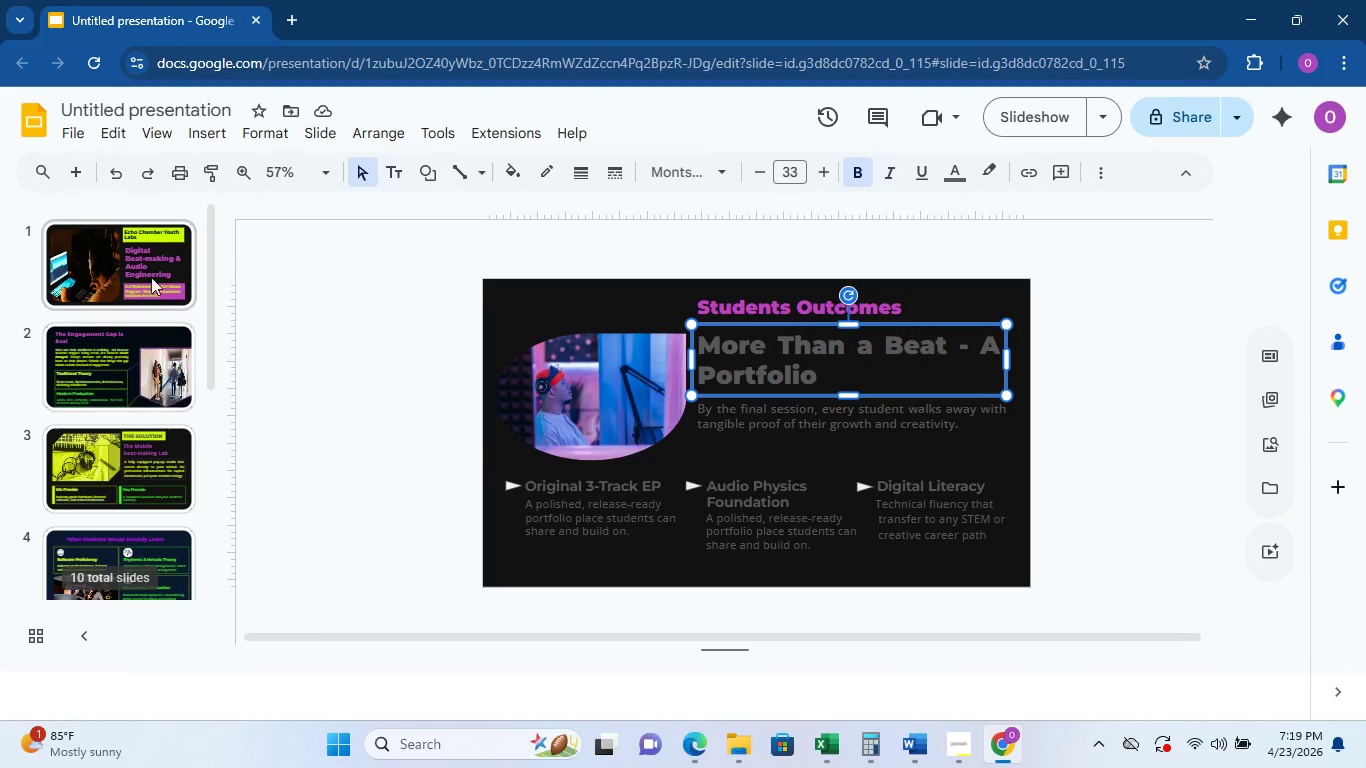 
scroll: coordinate [148, 449], scroll_direction: down, amount: 6.0
 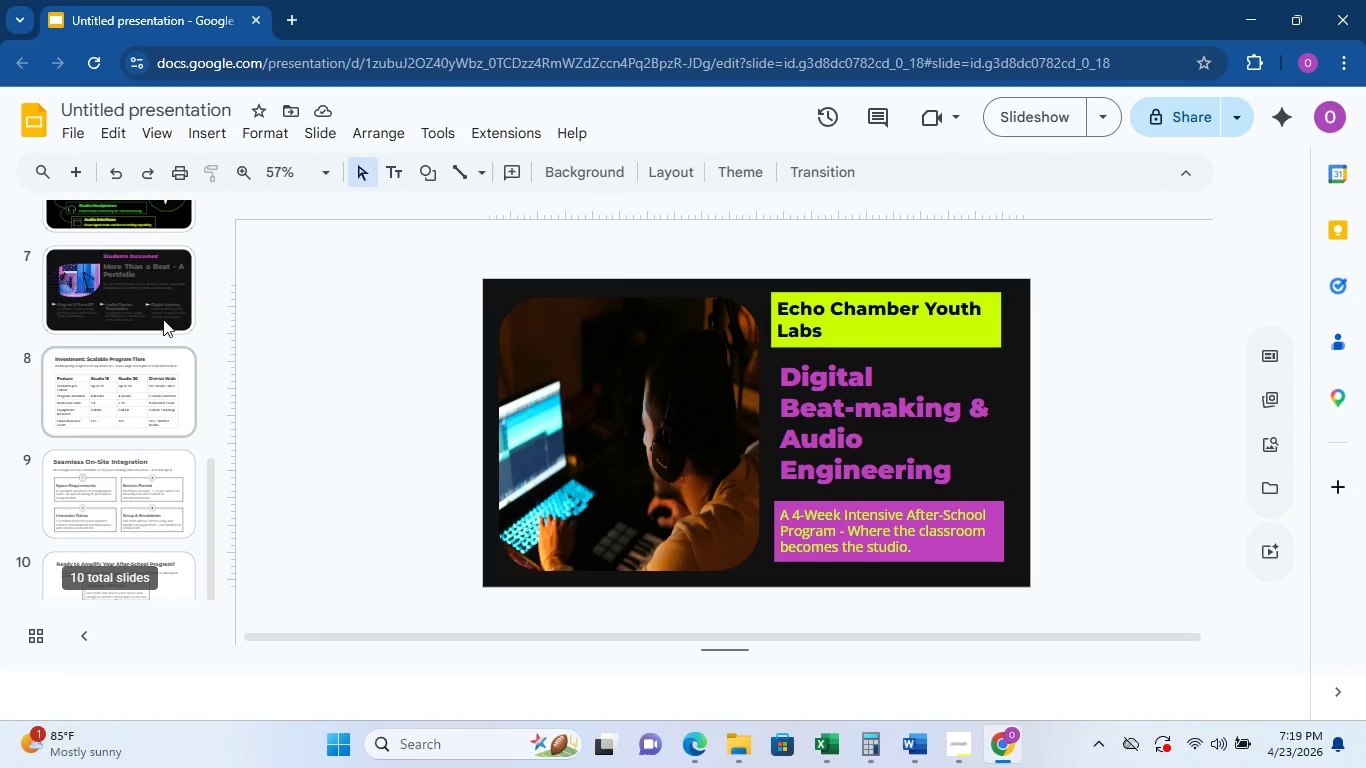 
left_click([153, 286])
 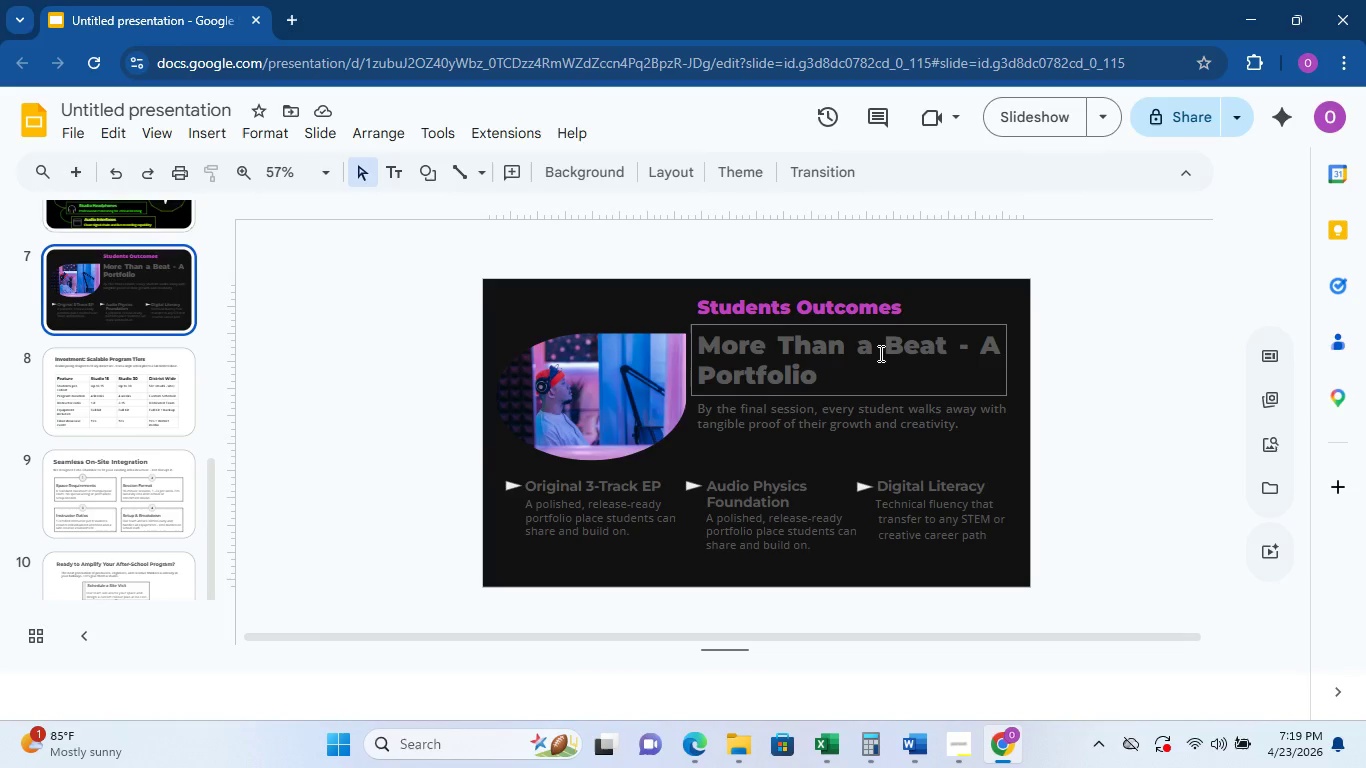 
left_click([881, 348])
 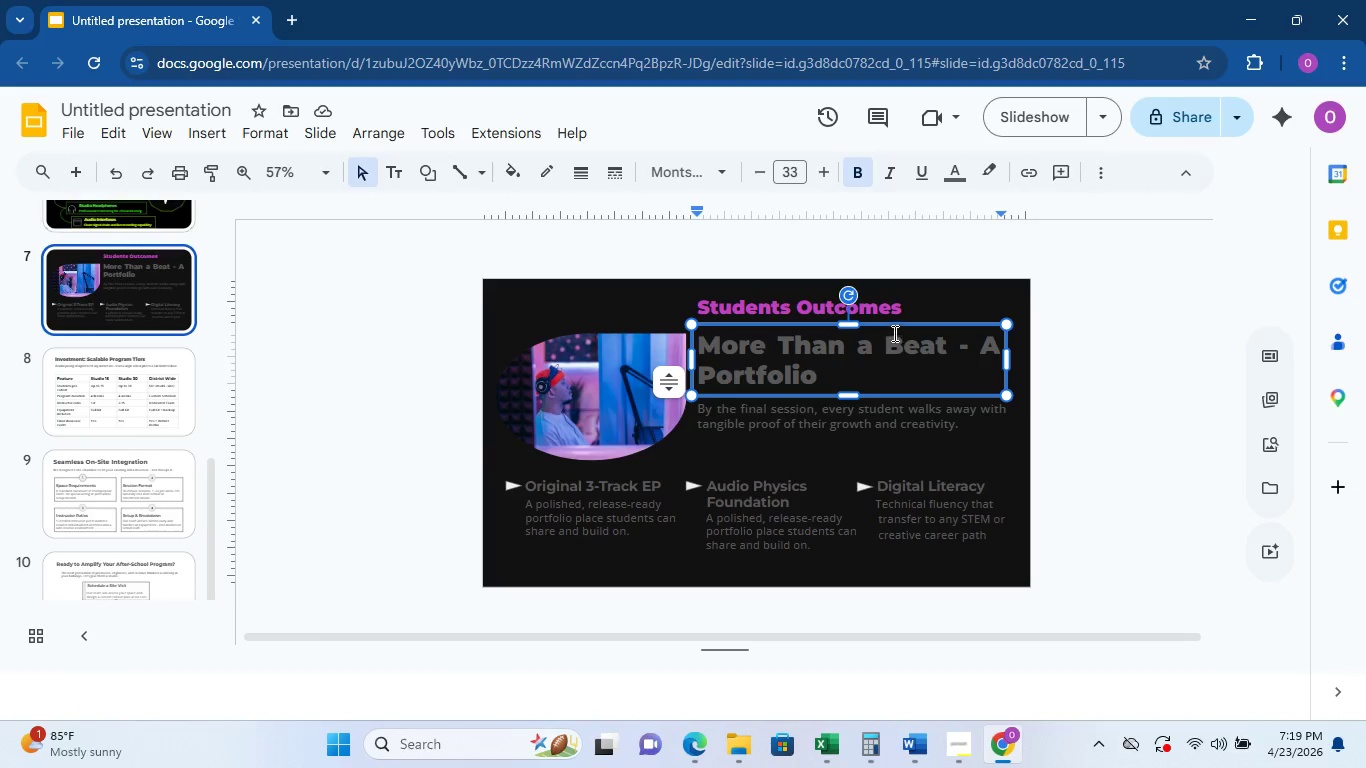 
left_click([901, 322])
 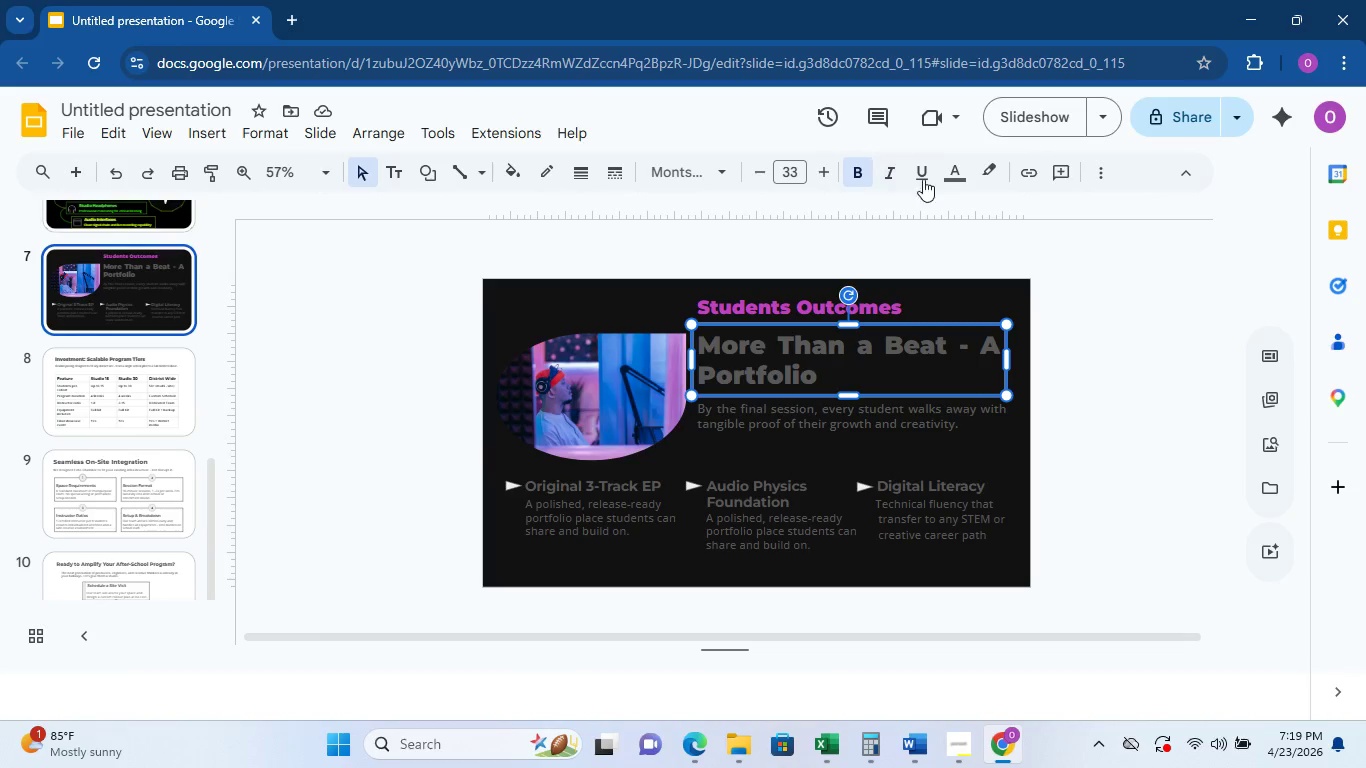 
left_click([957, 177])
 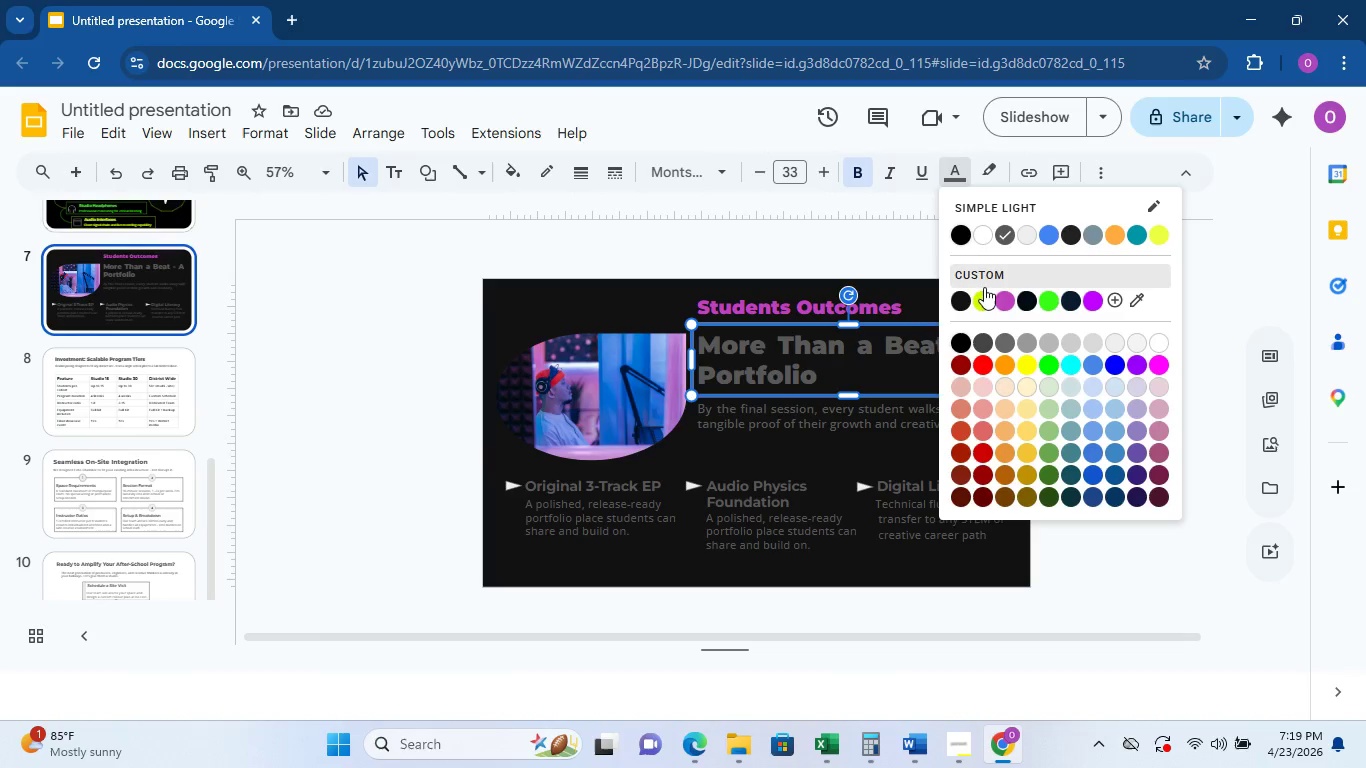 
left_click([981, 301])
 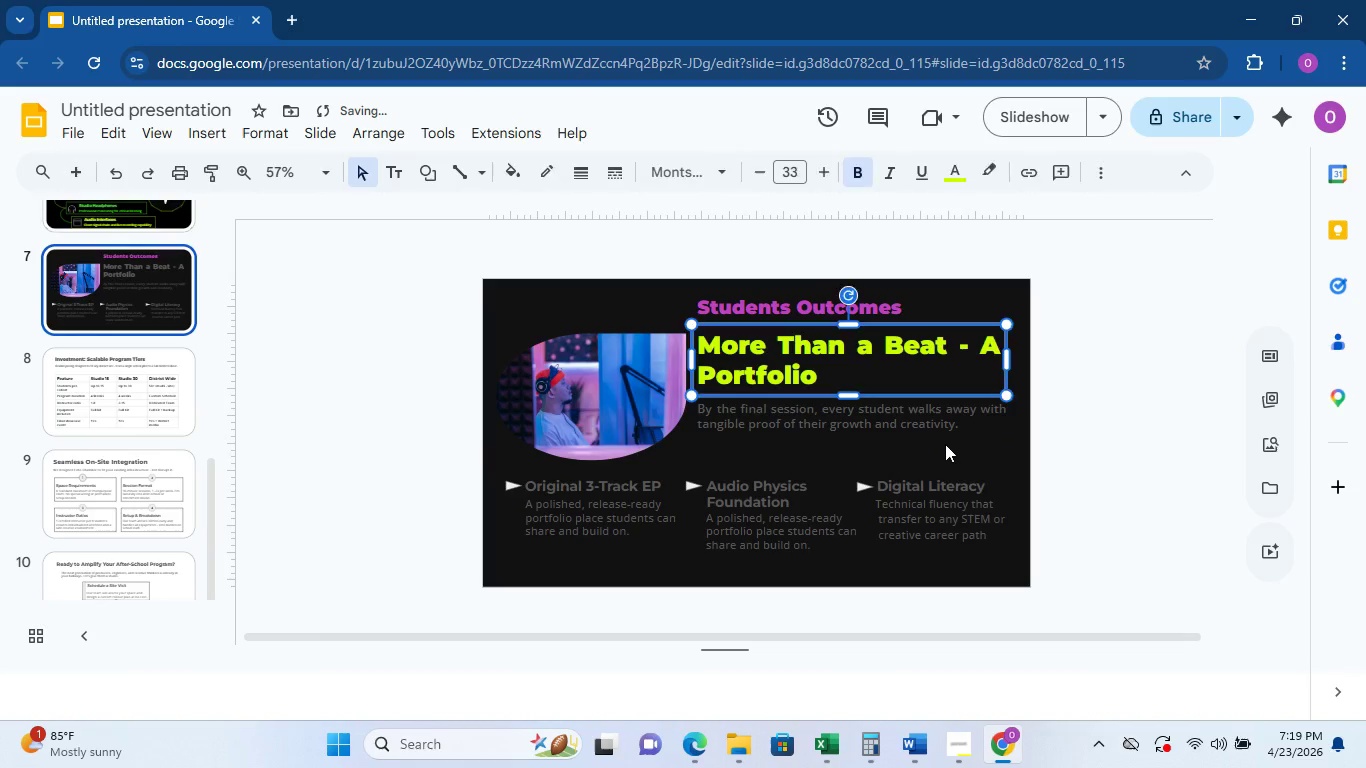 
double_click([951, 426])
 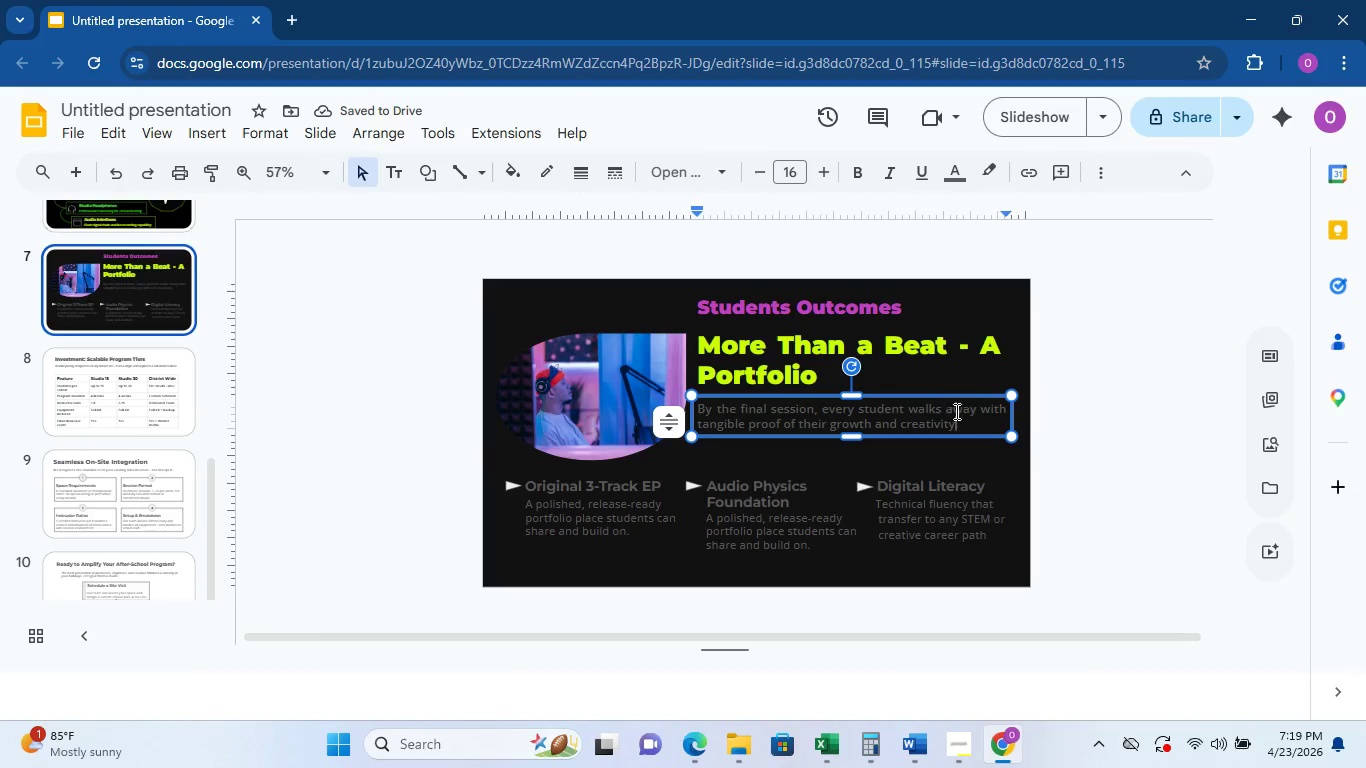 
left_click([962, 400])
 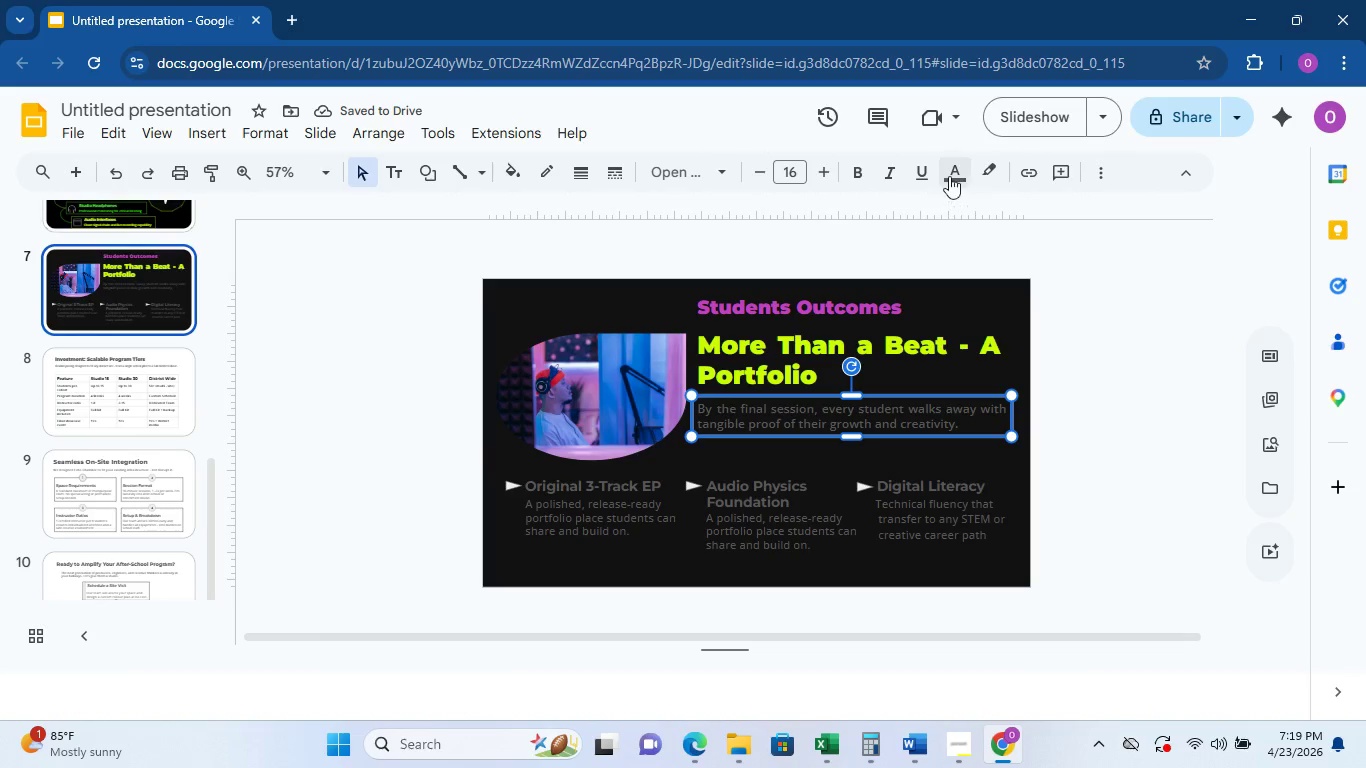 
left_click([949, 173])
 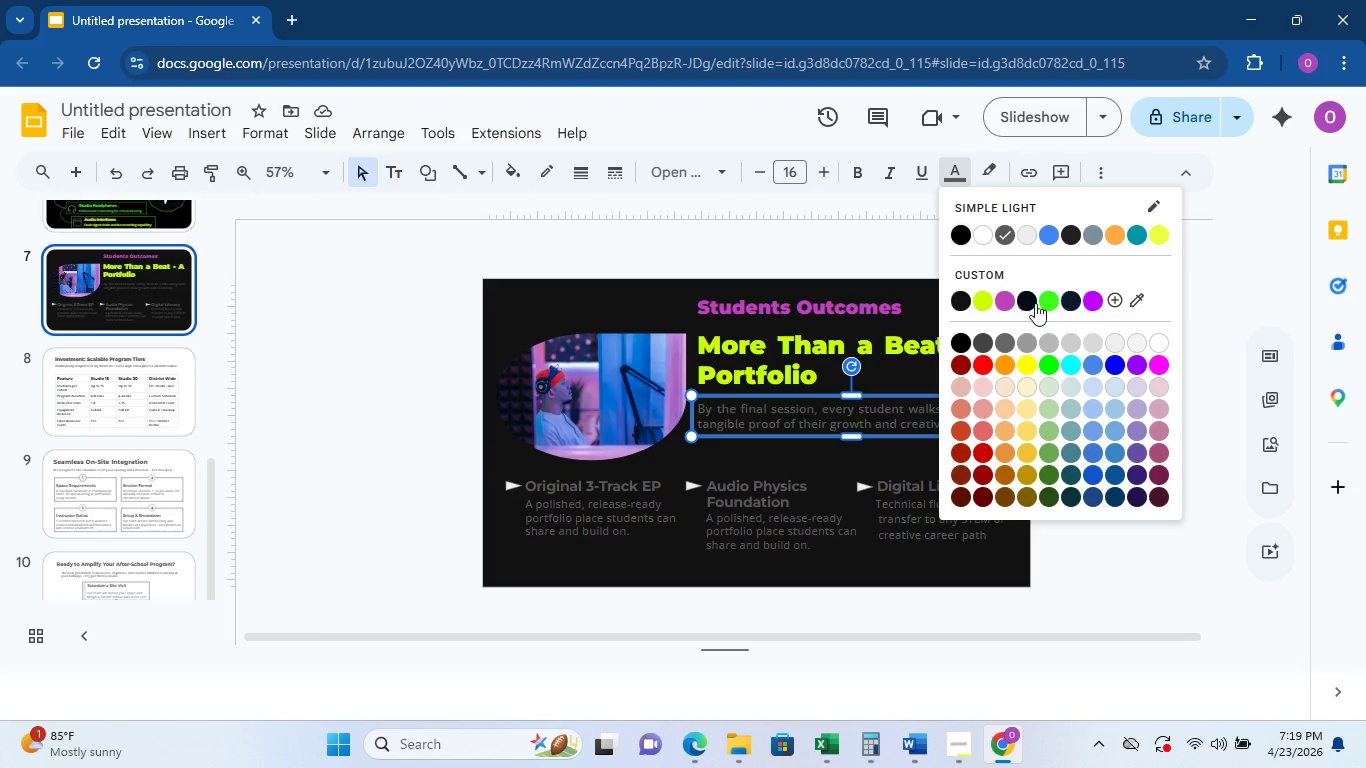 
left_click([1041, 302])
 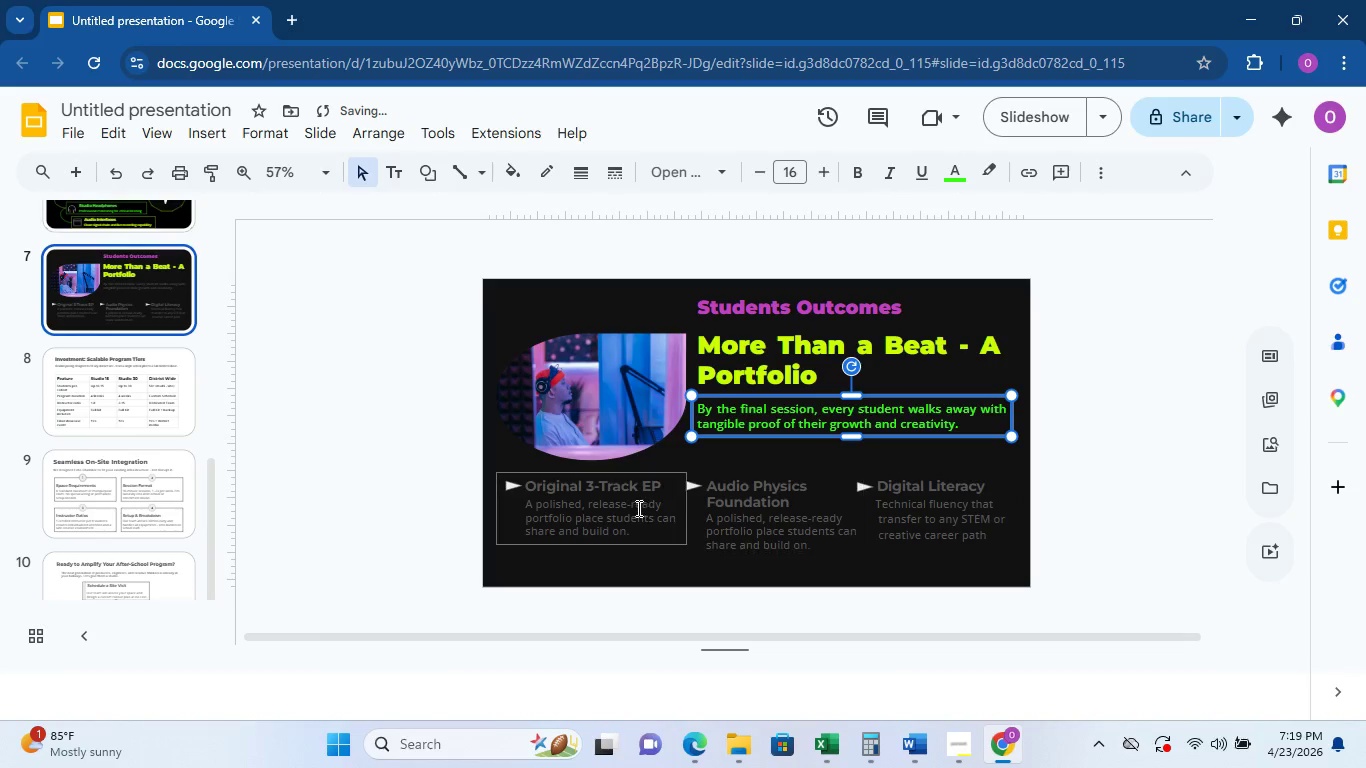 
left_click([615, 481])
 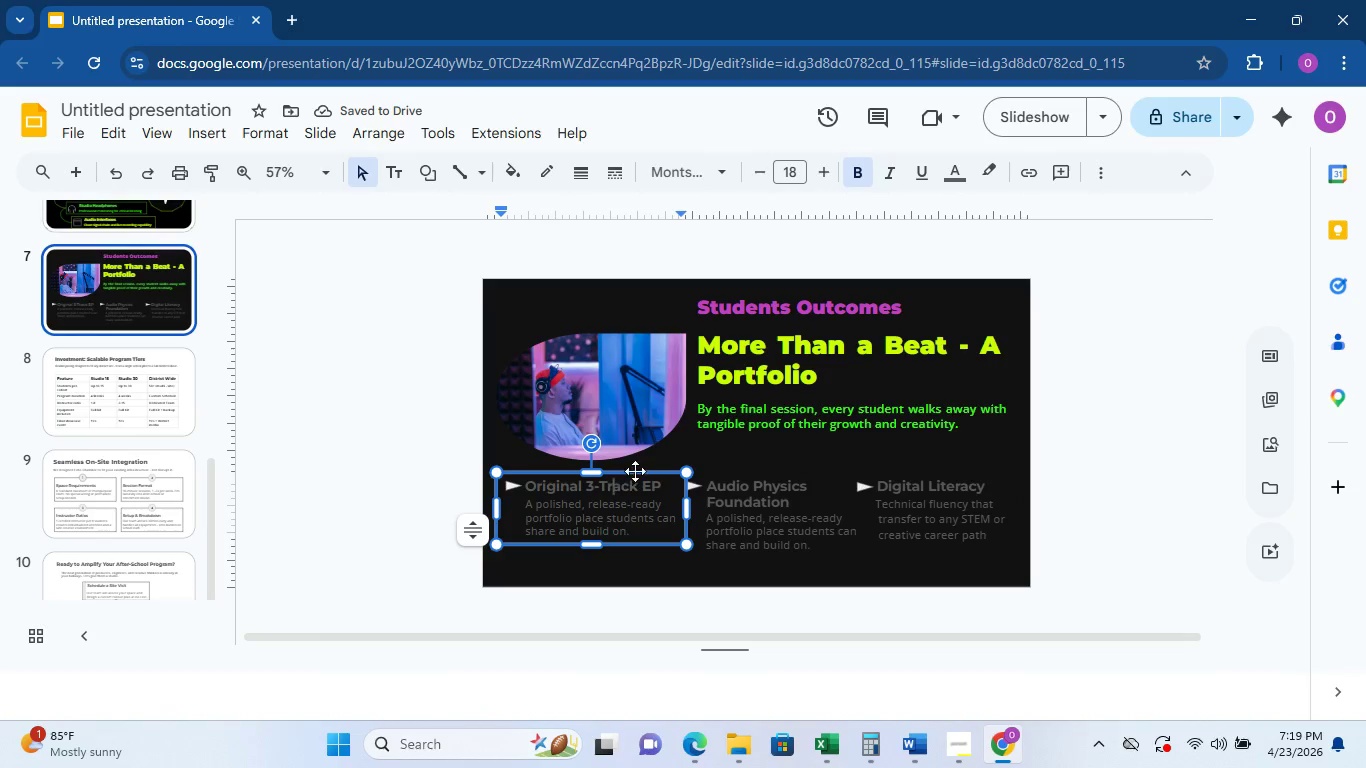 
left_click([635, 471])
 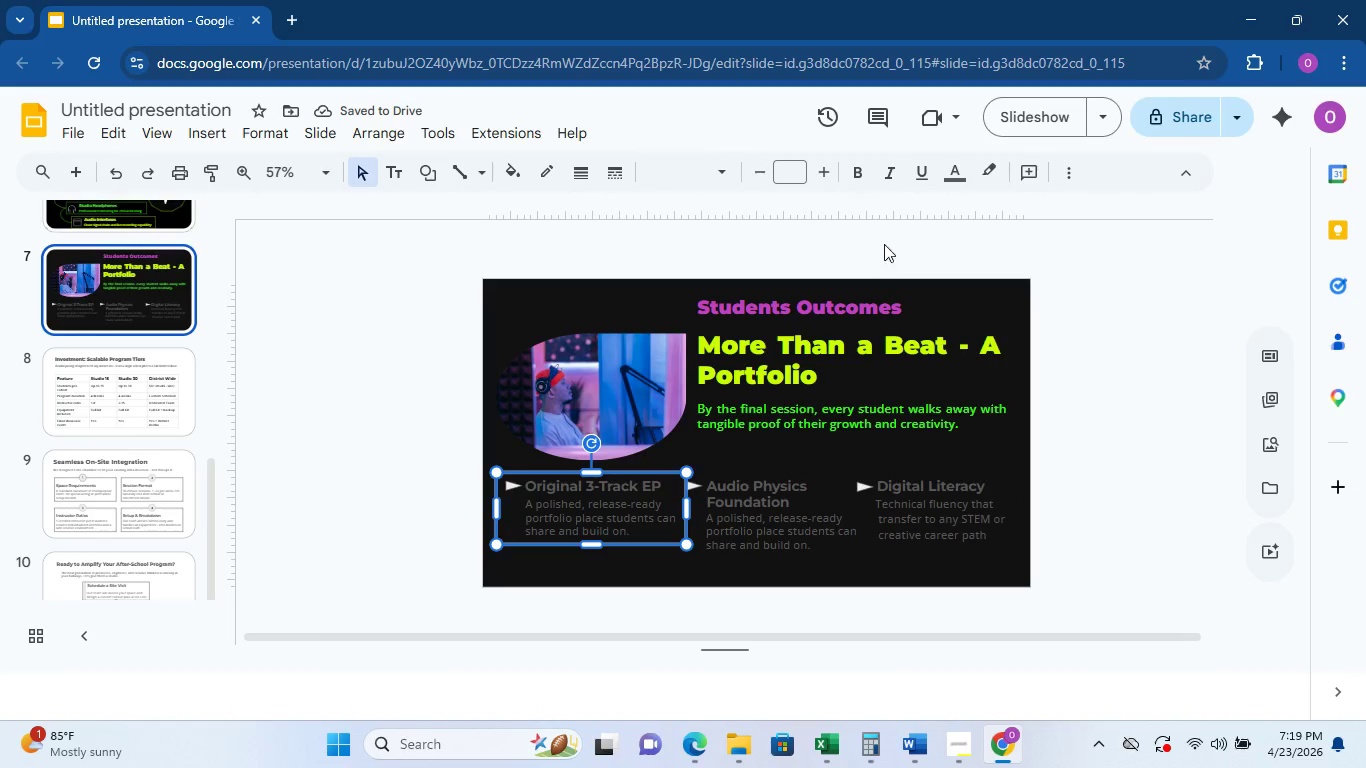 
left_click([955, 164])
 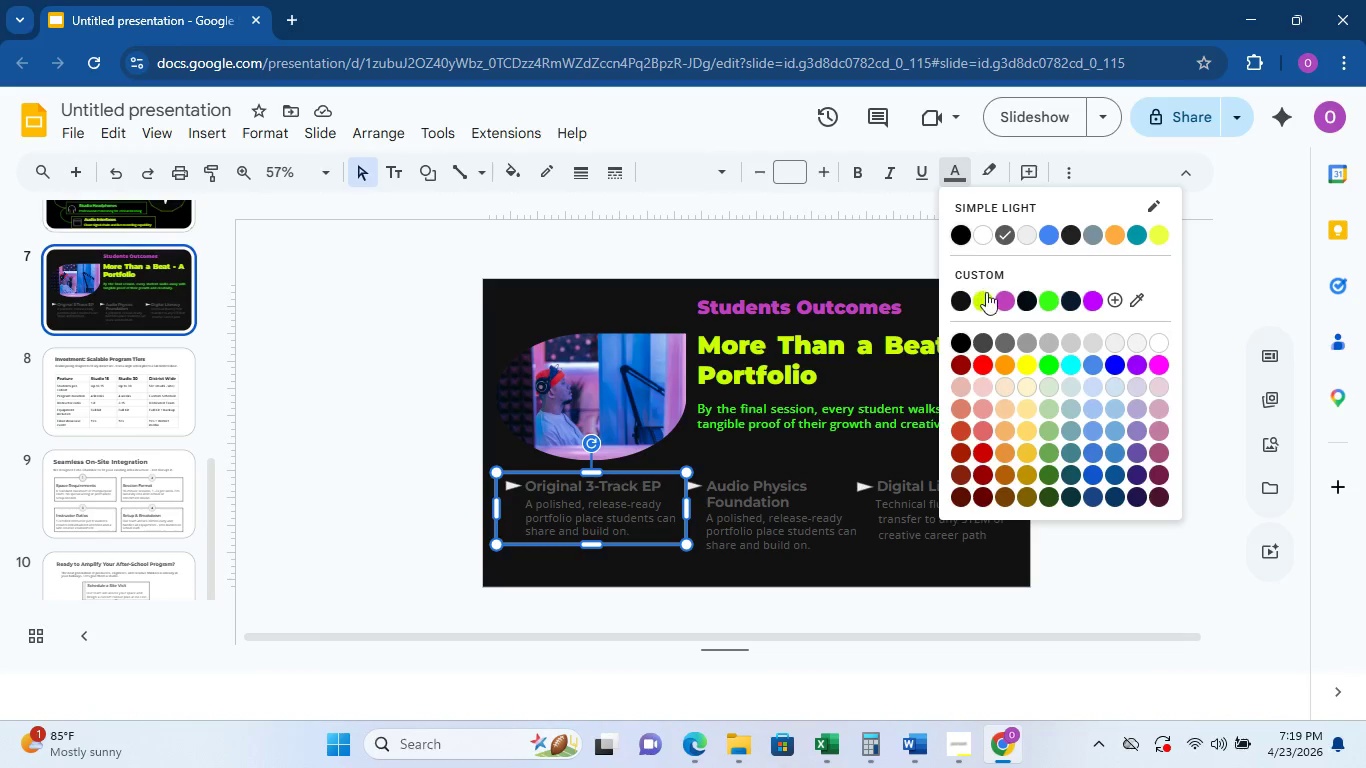 
left_click([1050, 302])
 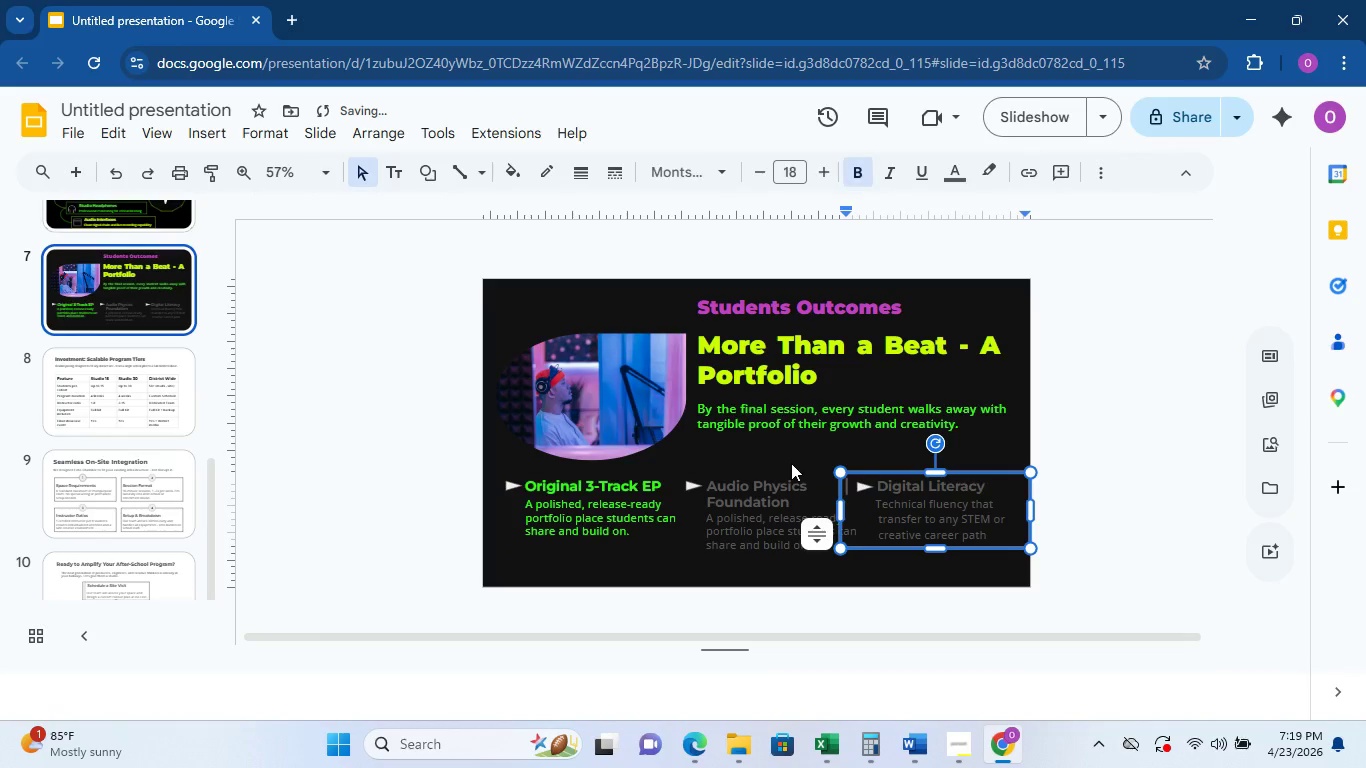 
left_click_drag(start_coordinate=[747, 435], to_coordinate=[744, 427])
 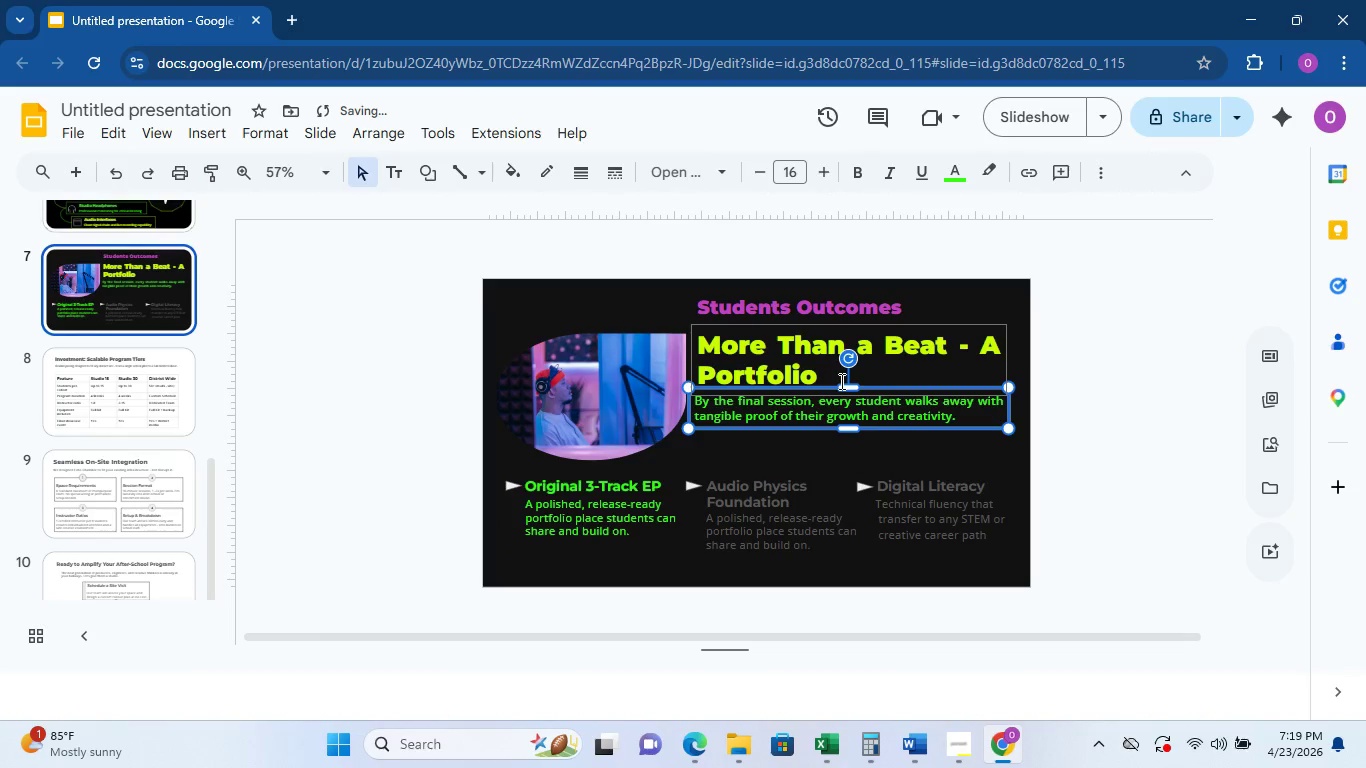 
key(Control+Z)
 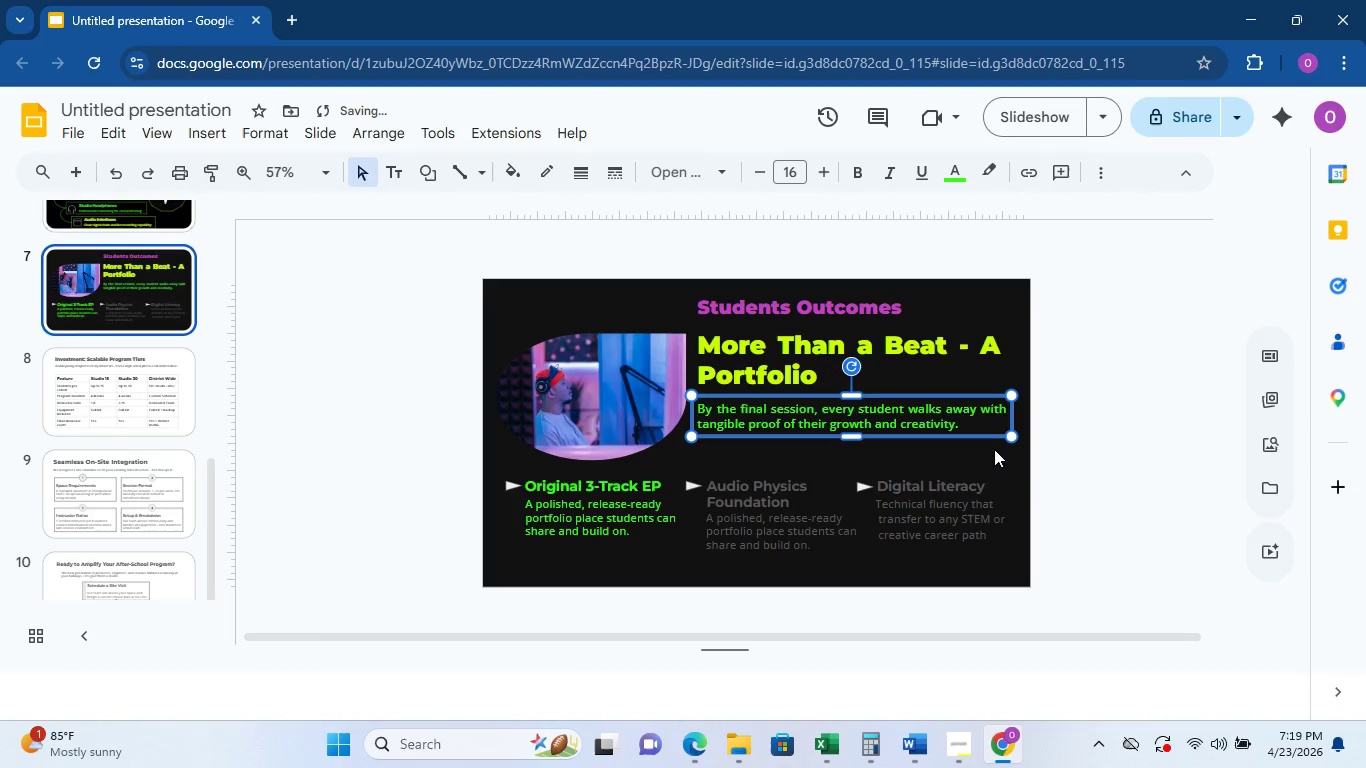 
left_click([1110, 458])
 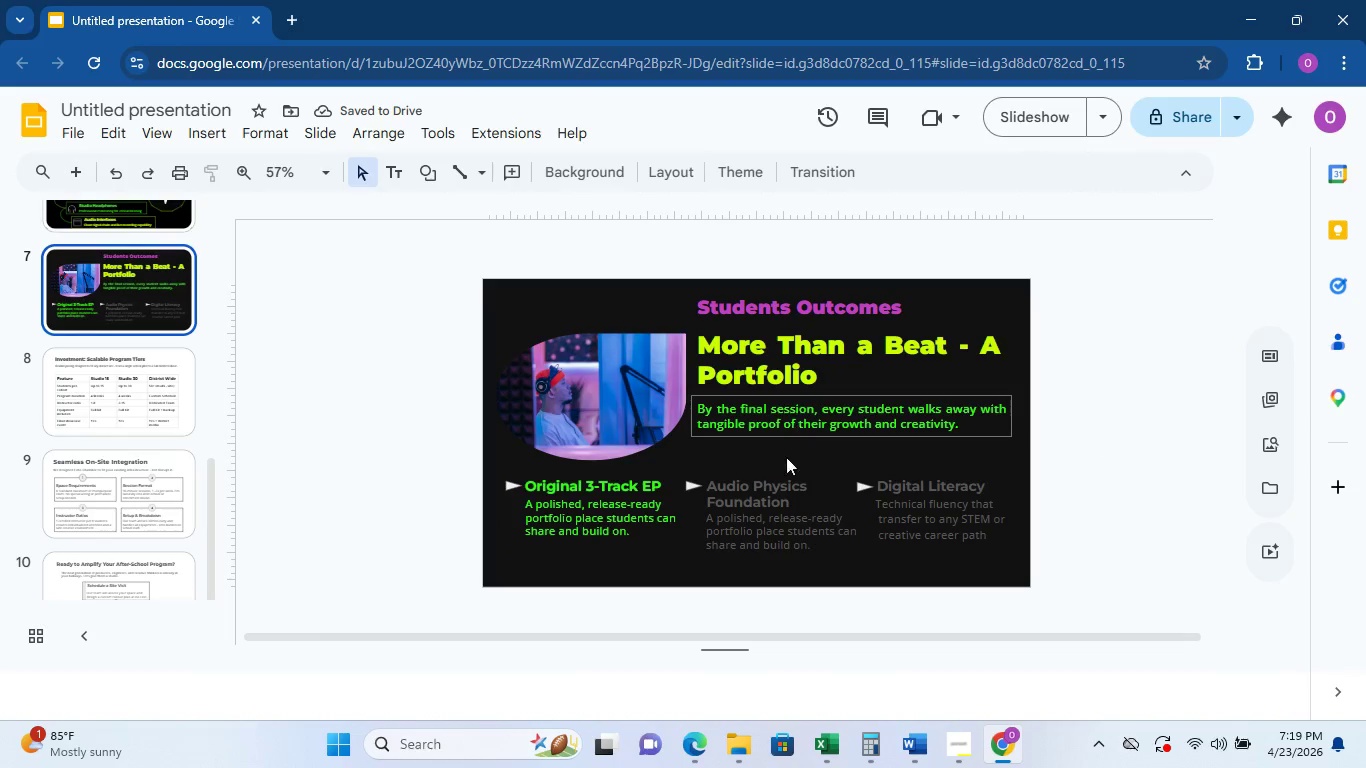 
left_click([775, 493])
 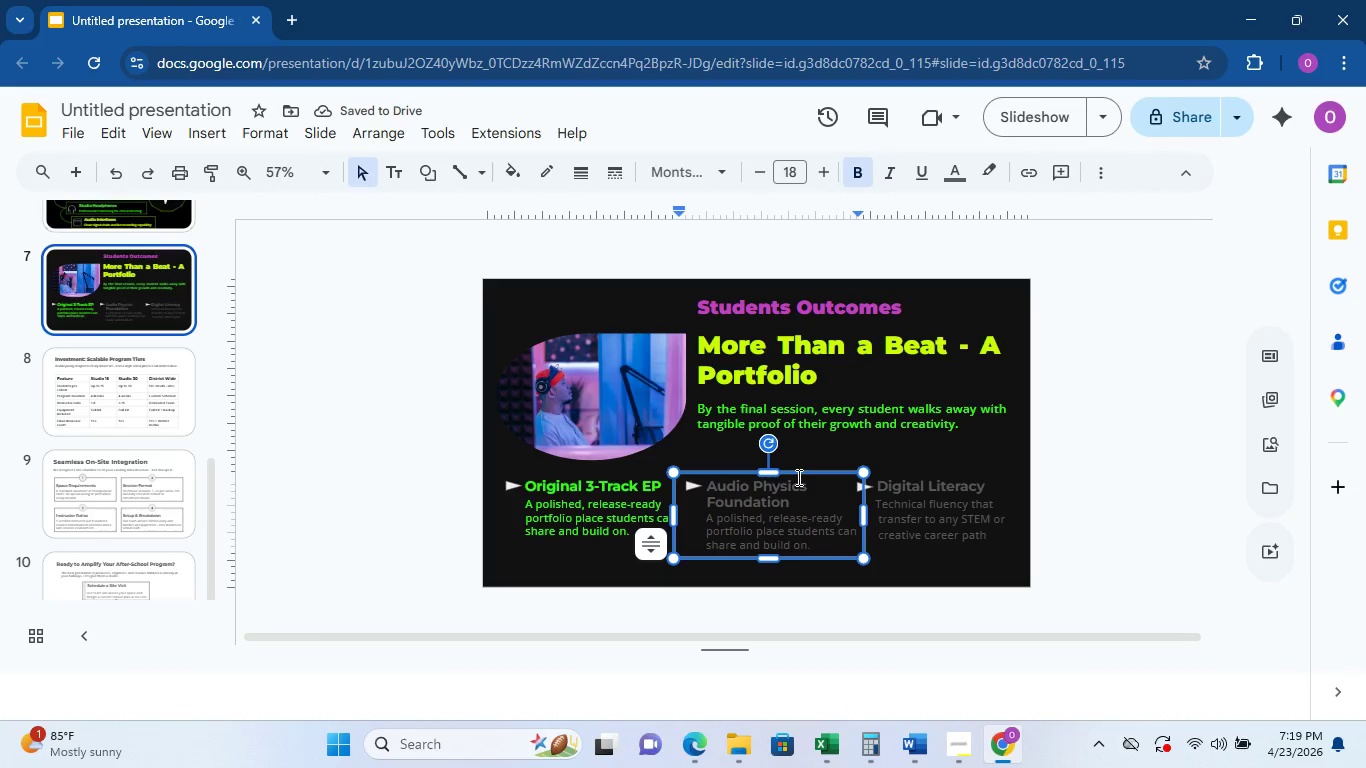 
left_click([801, 475])
 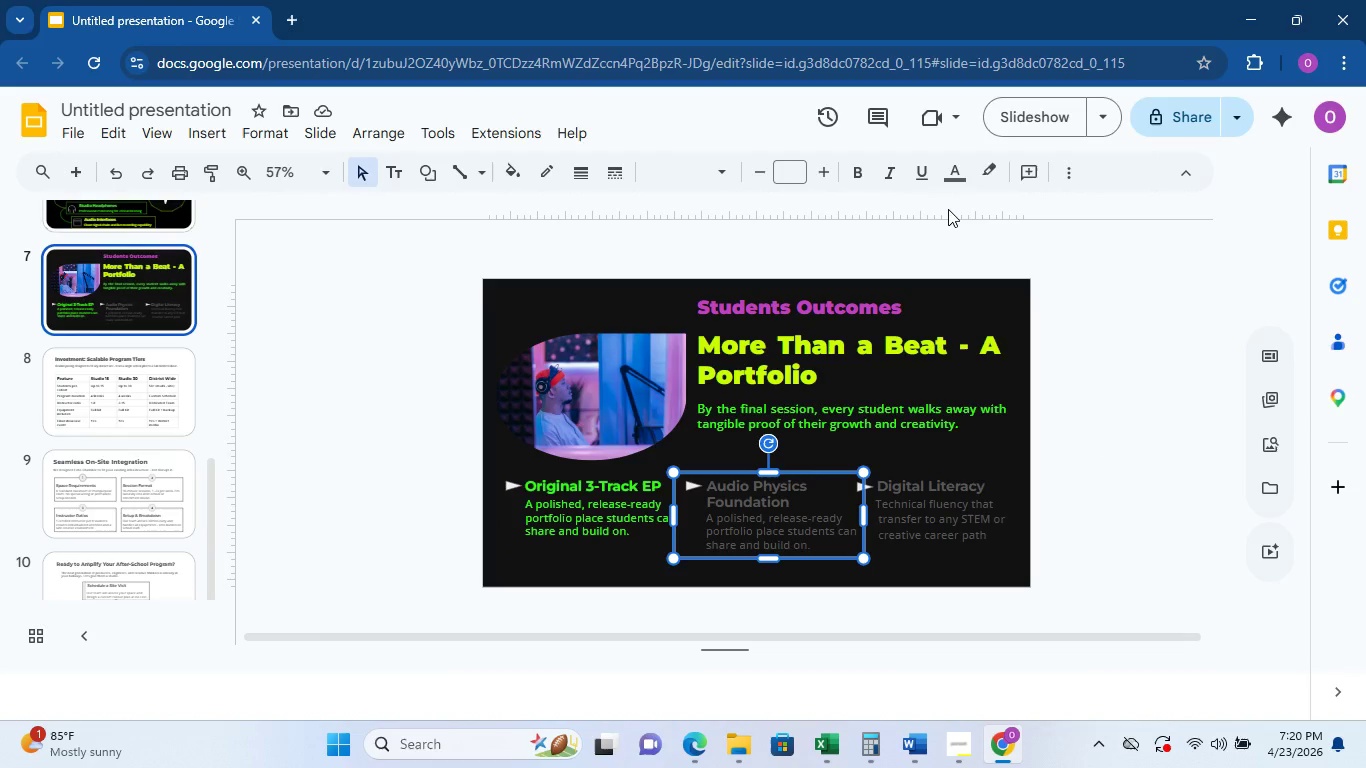 
left_click([946, 171])
 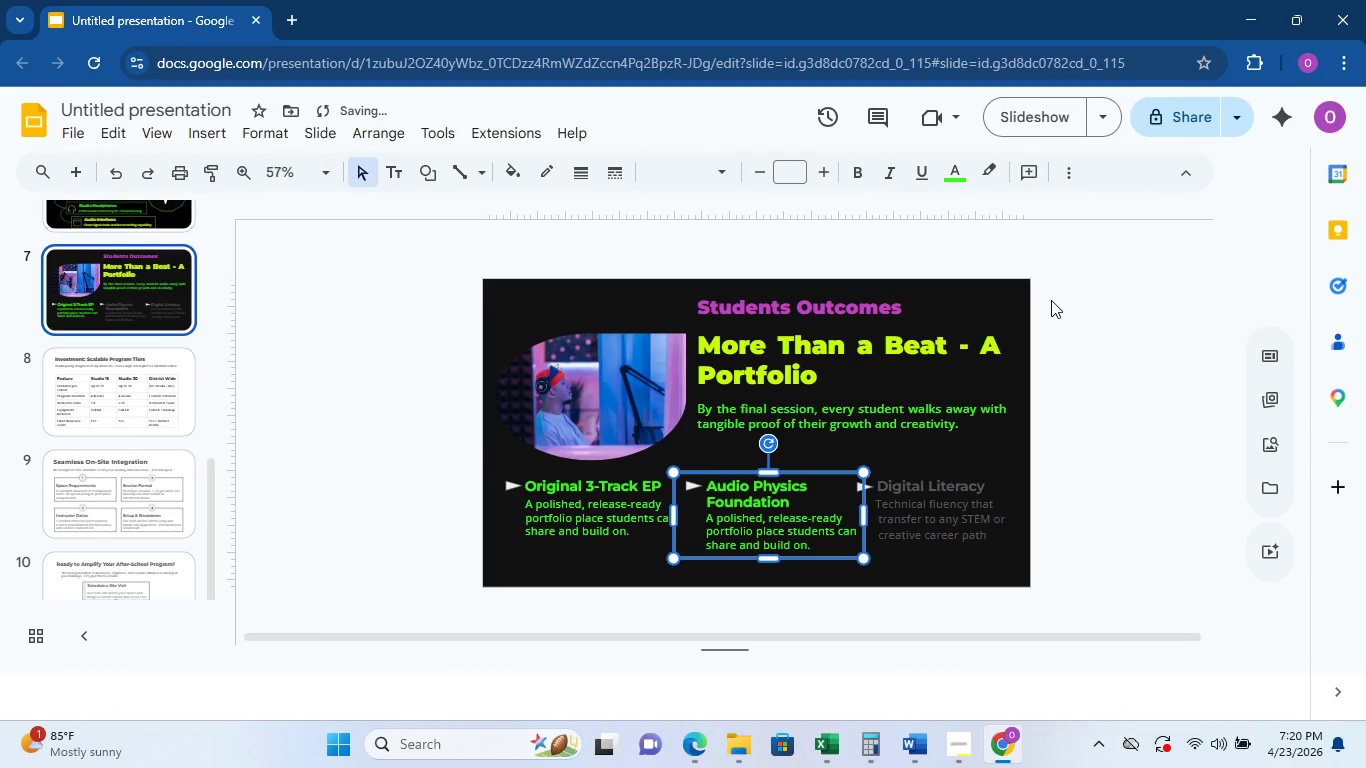 
left_click([953, 181])
 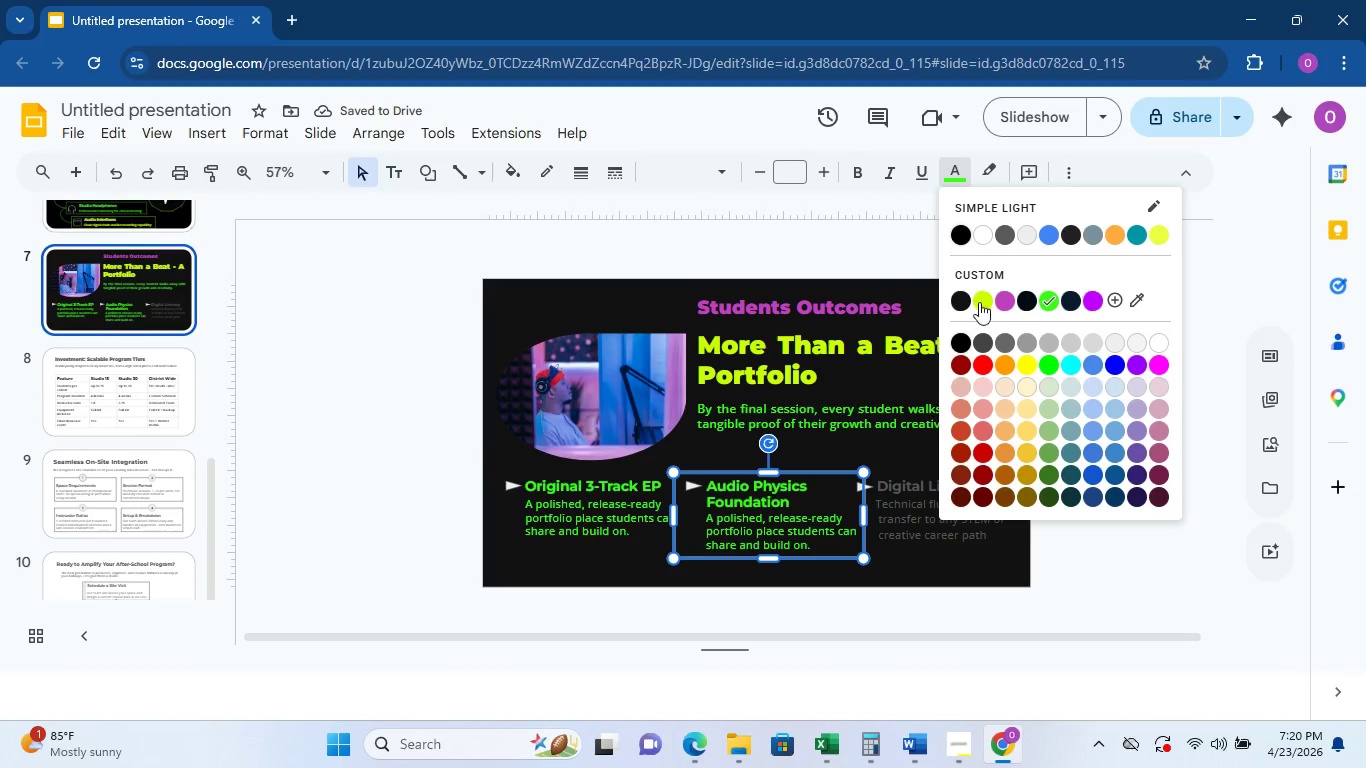 
left_click([982, 302])
 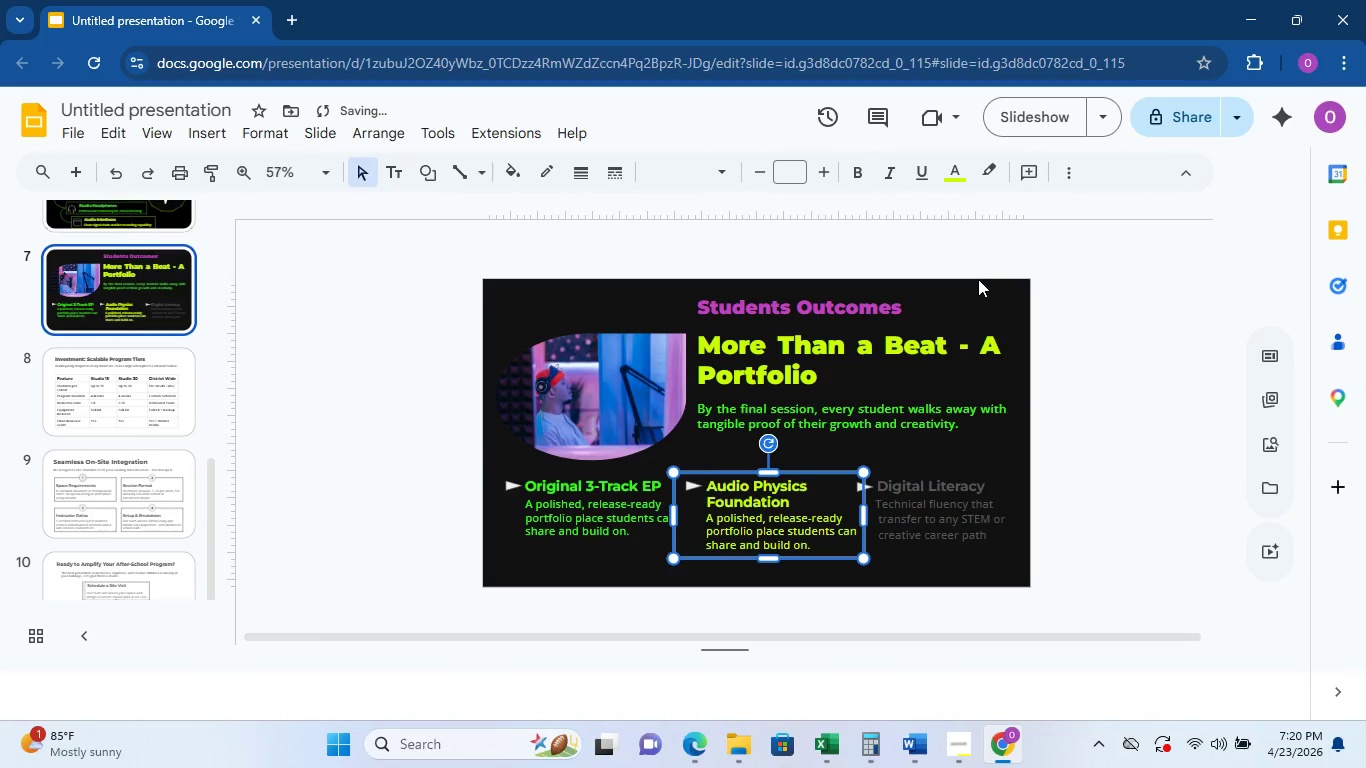 
left_click([941, 530])
 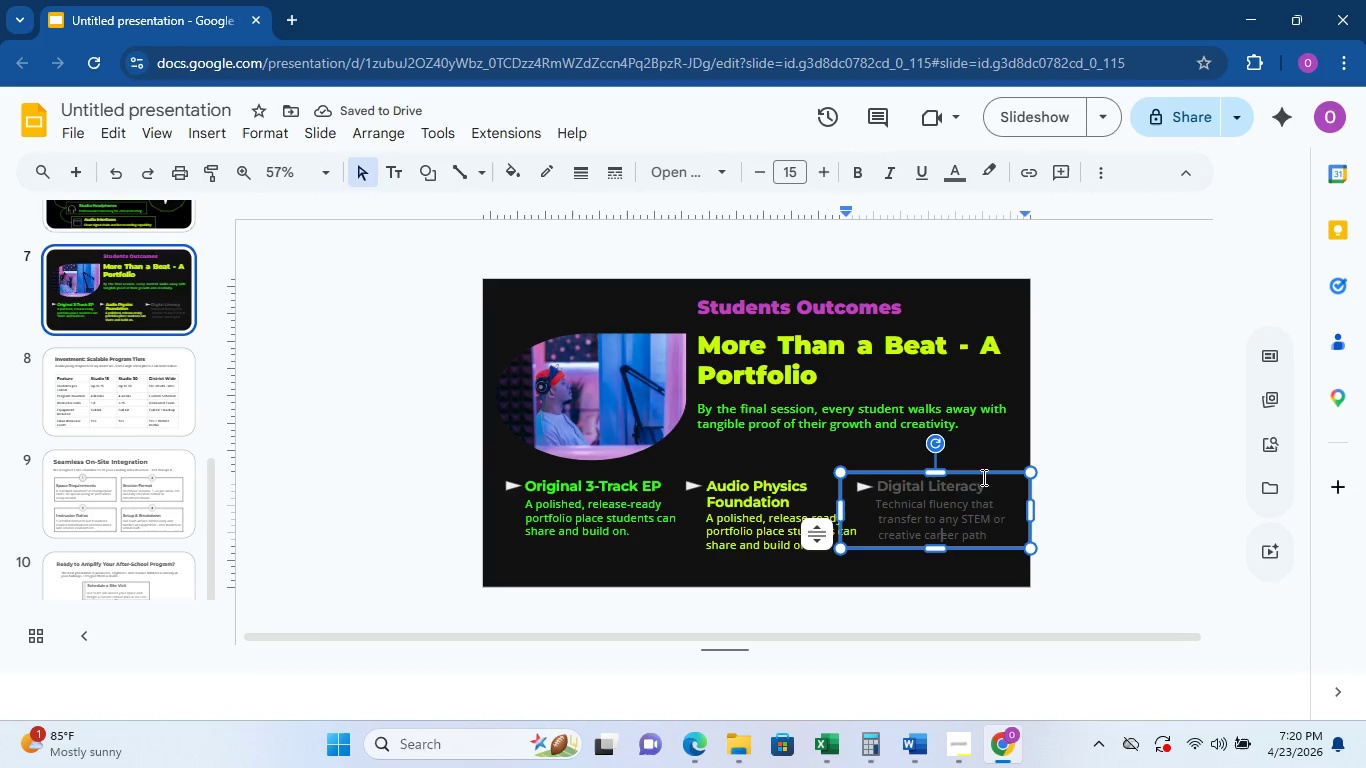 
left_click([985, 474])
 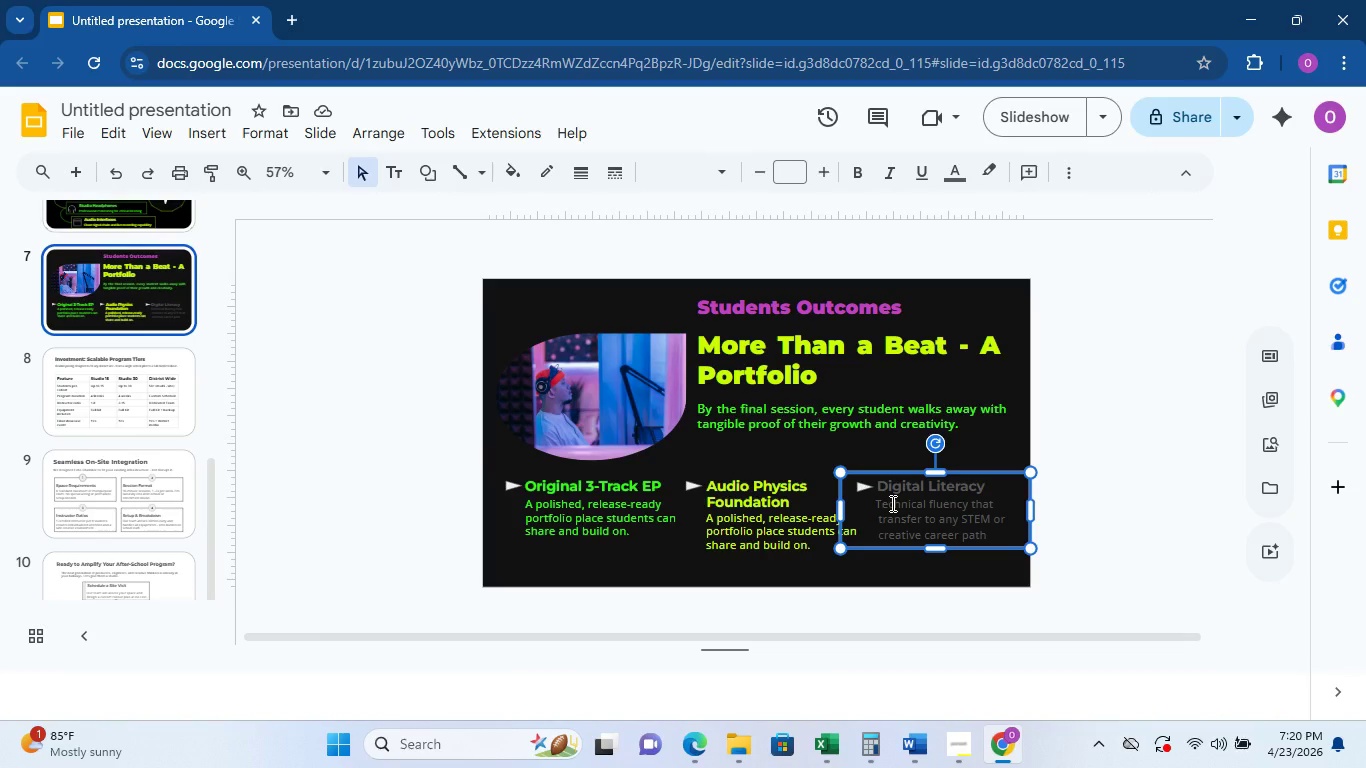 
wait(7.33)
 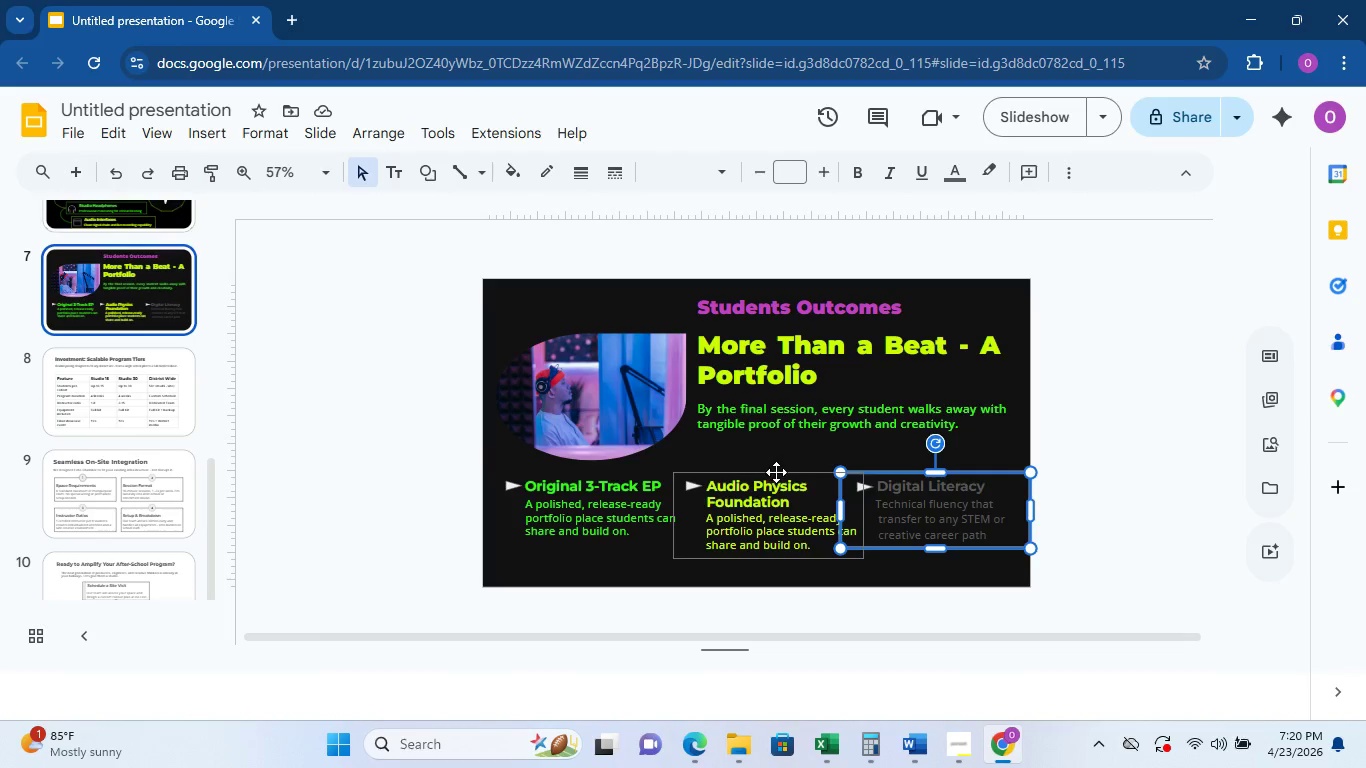 
left_click([961, 180])
 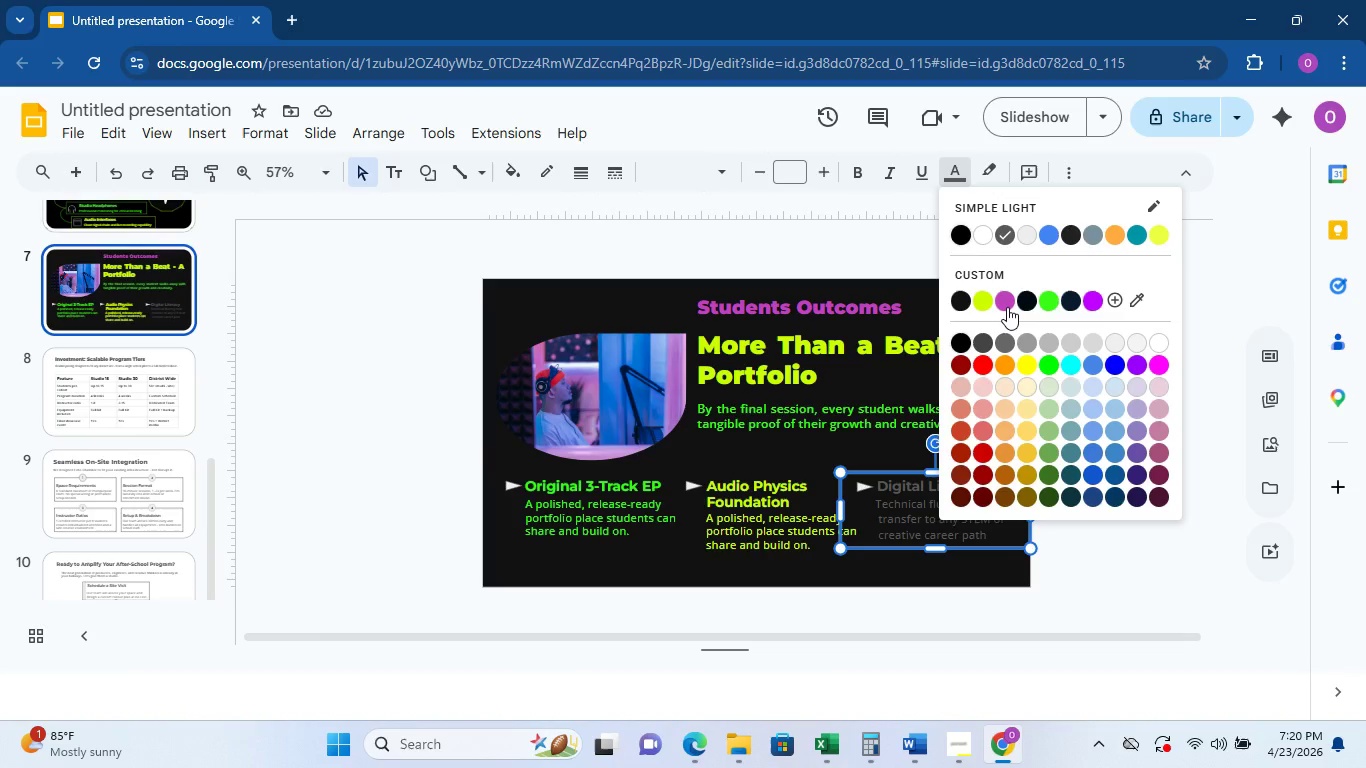 
left_click([1007, 307])
 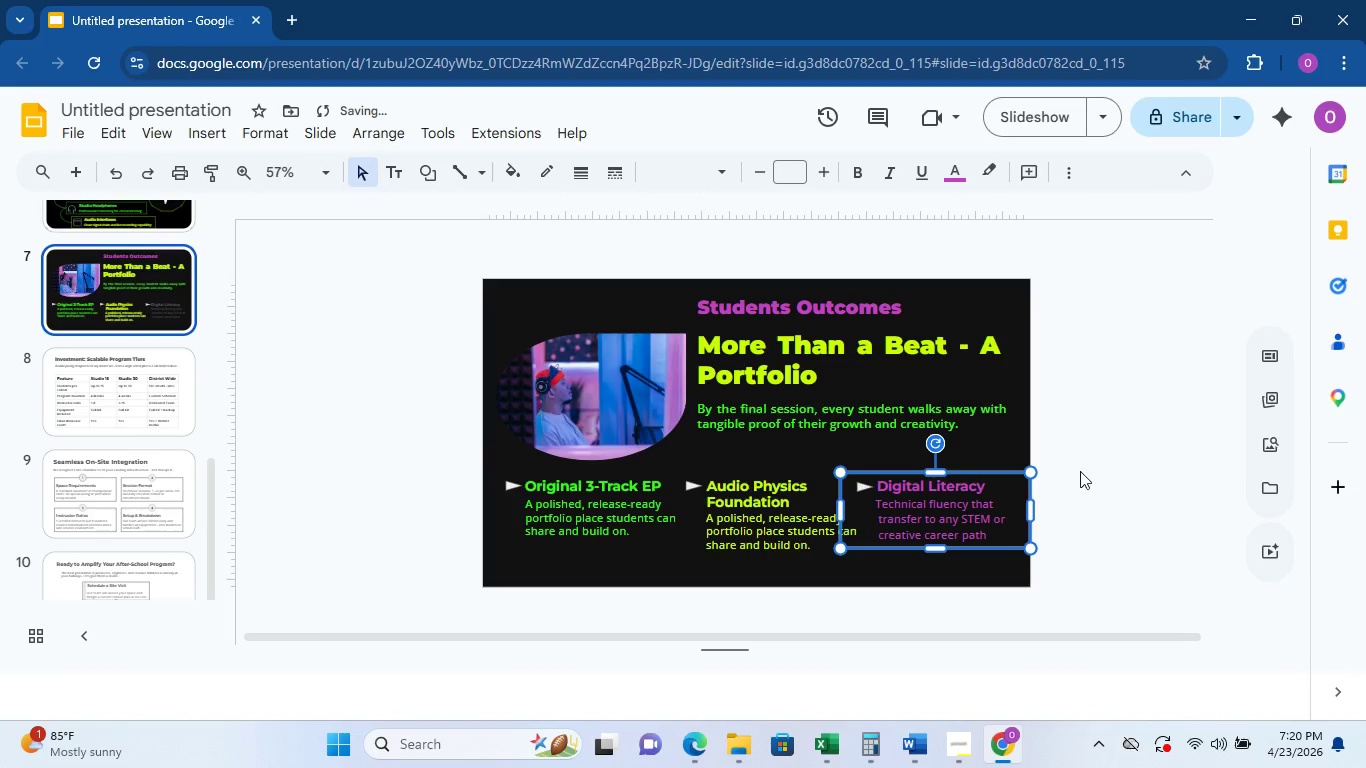 
left_click([1100, 478])
 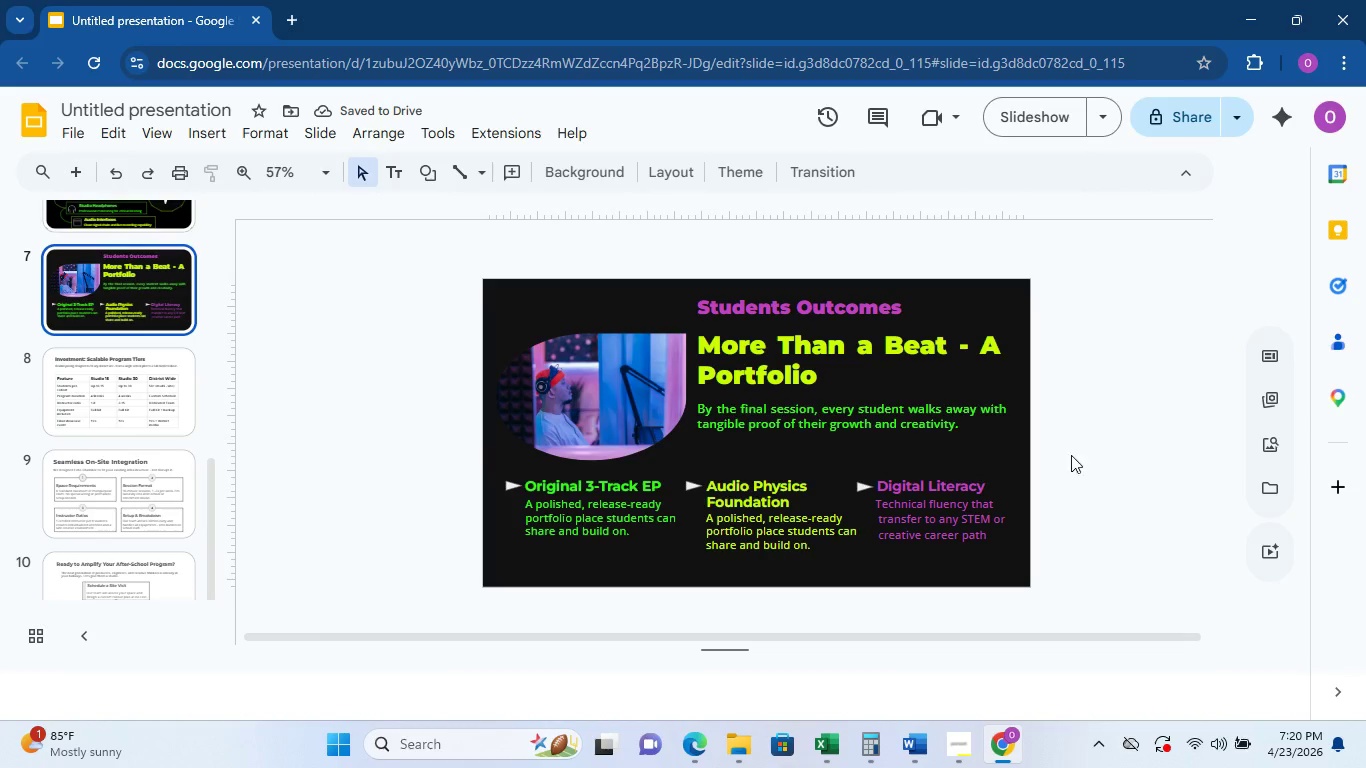 
left_click([637, 331])
 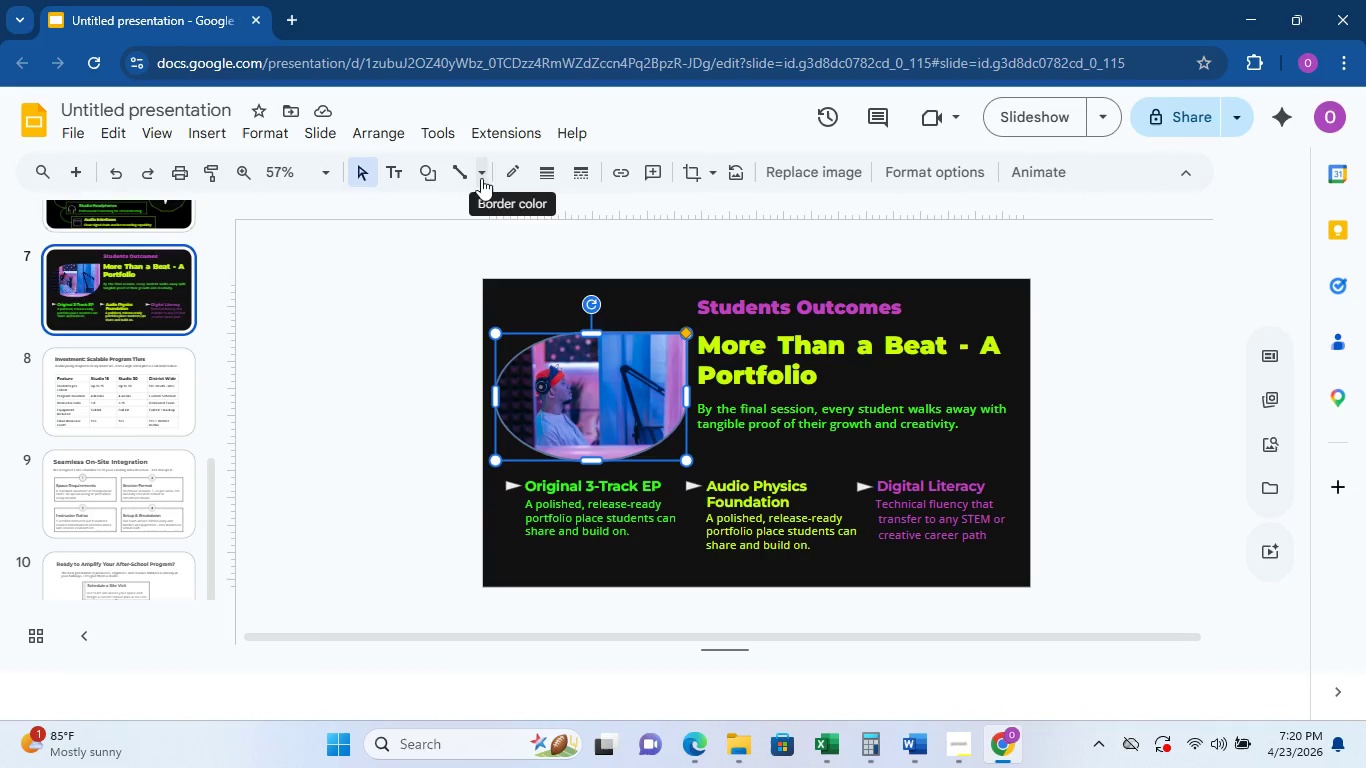 
left_click([517, 181])
 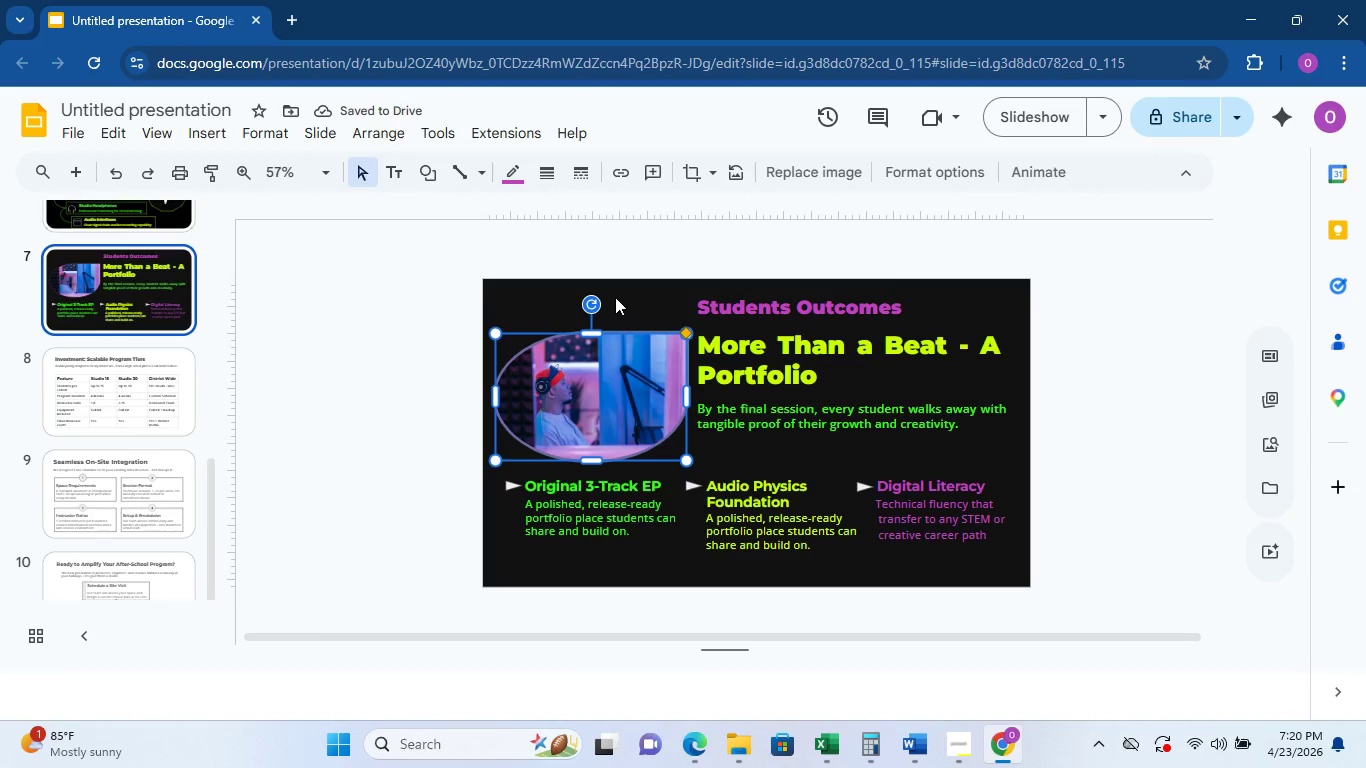 
wait(5.62)
 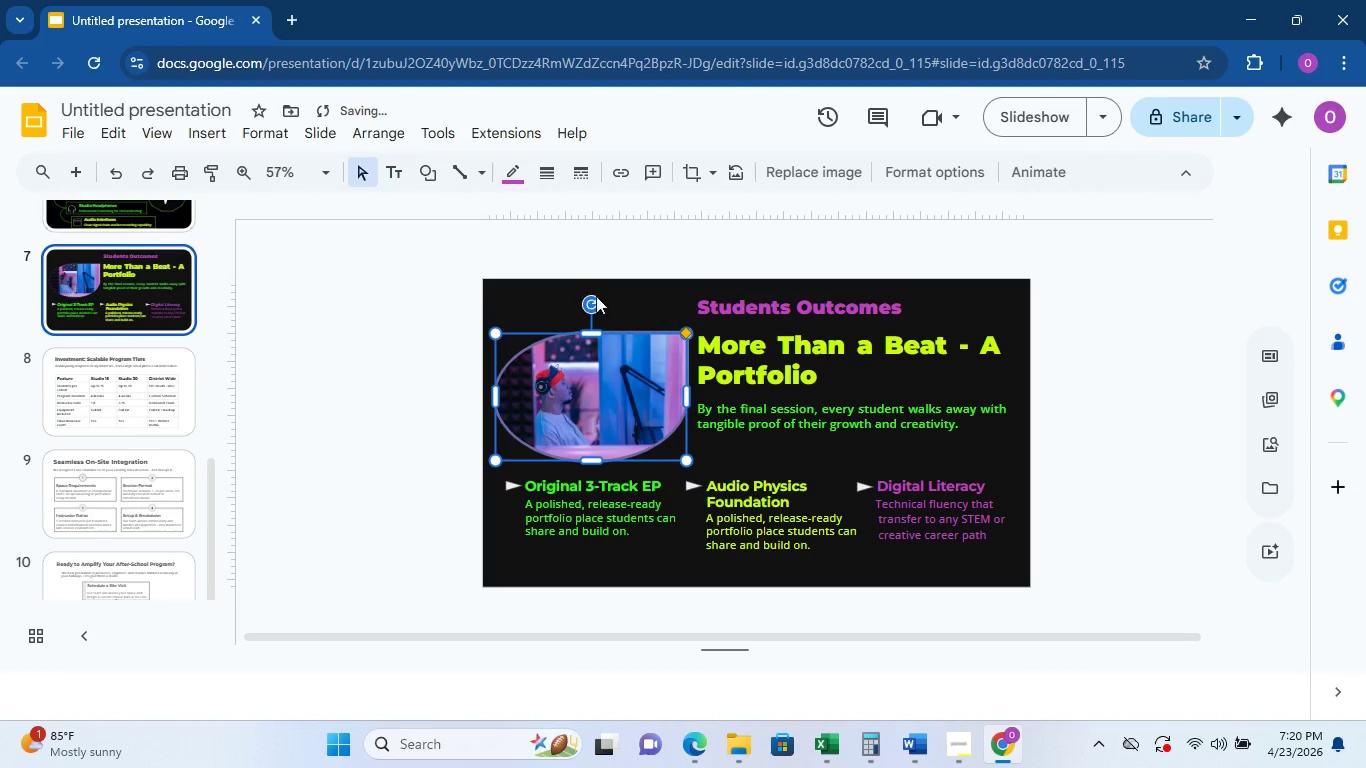 
left_click([1039, 351])
 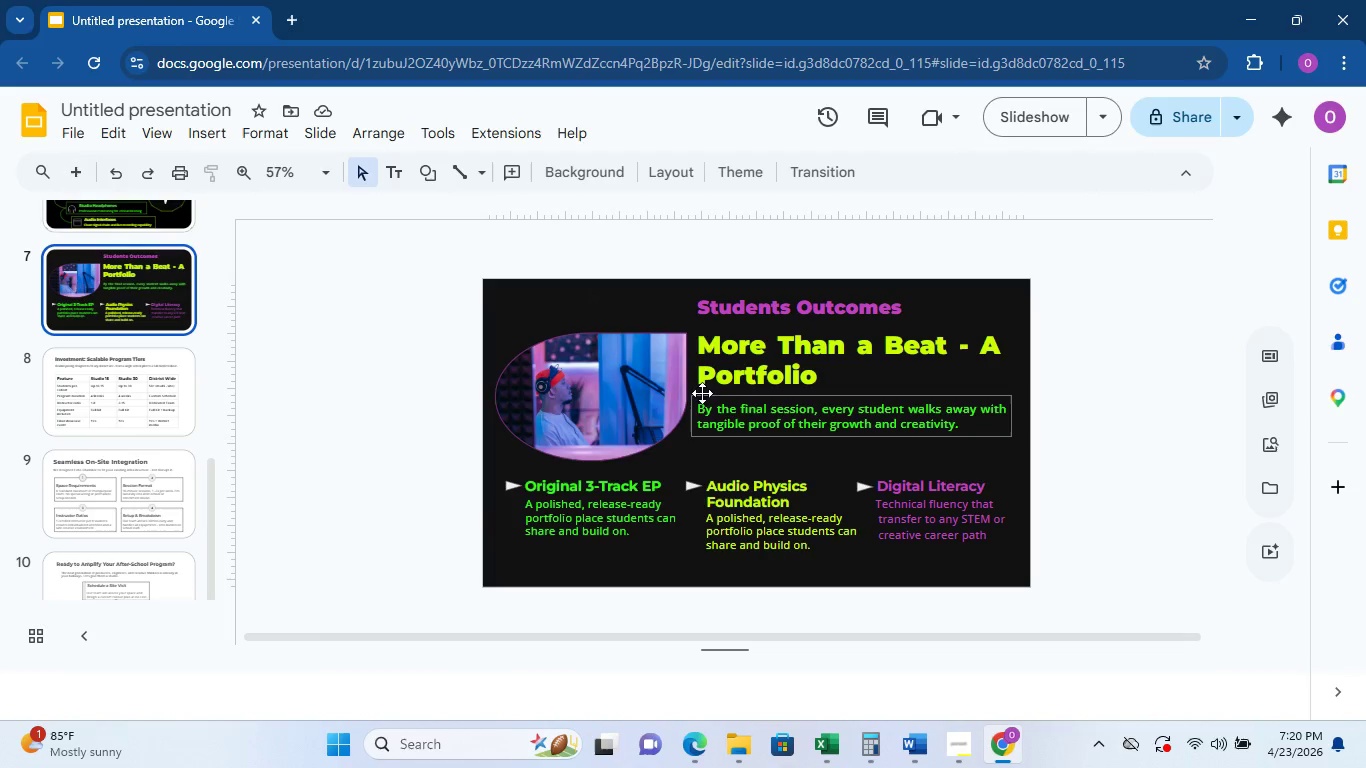 
left_click([614, 347])
 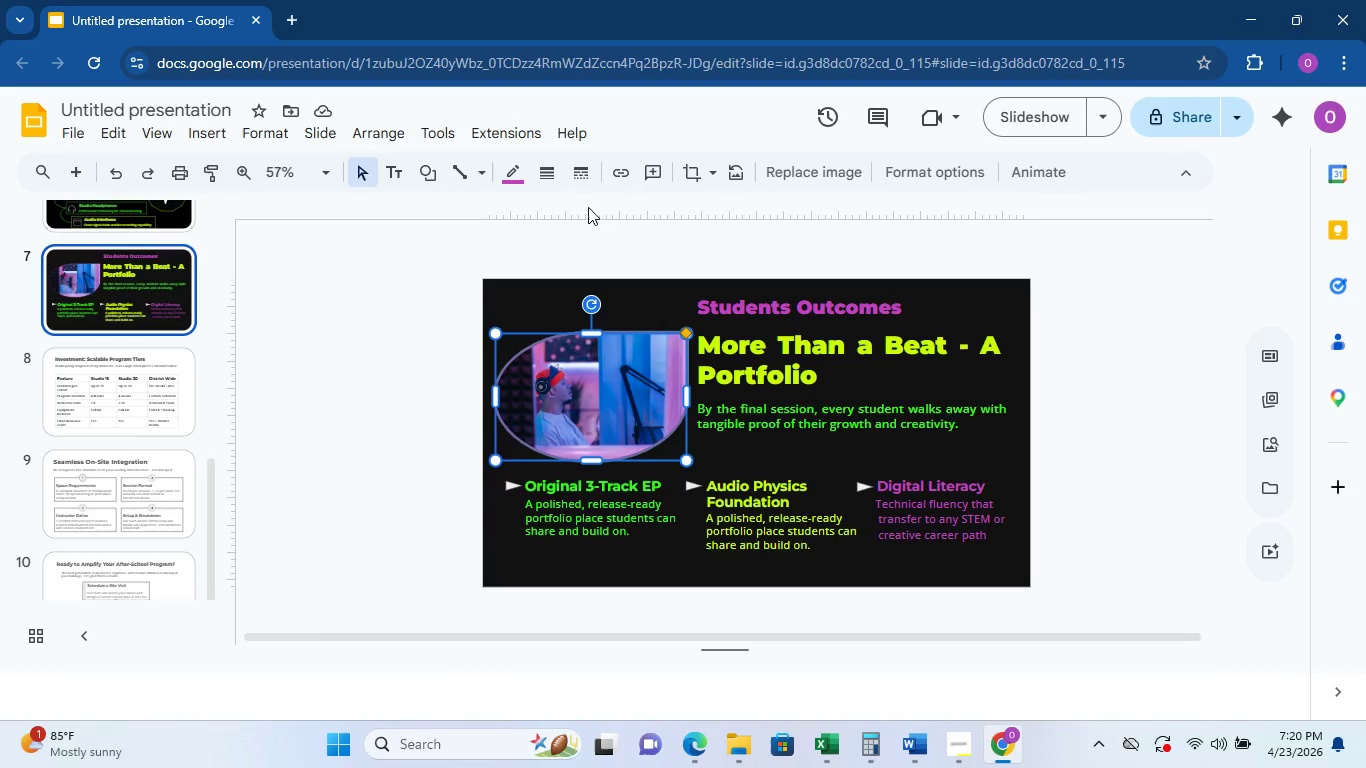 
left_click([550, 170])
 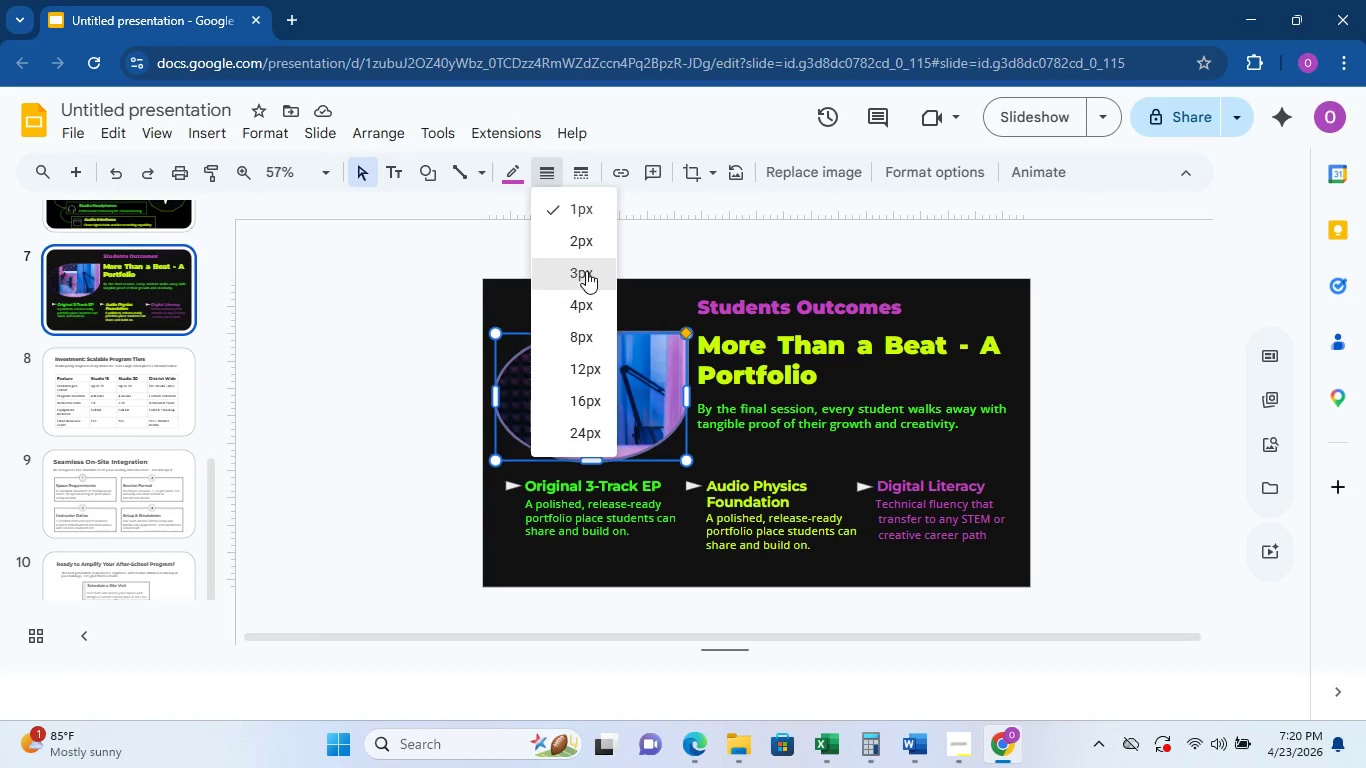 
left_click([586, 271])
 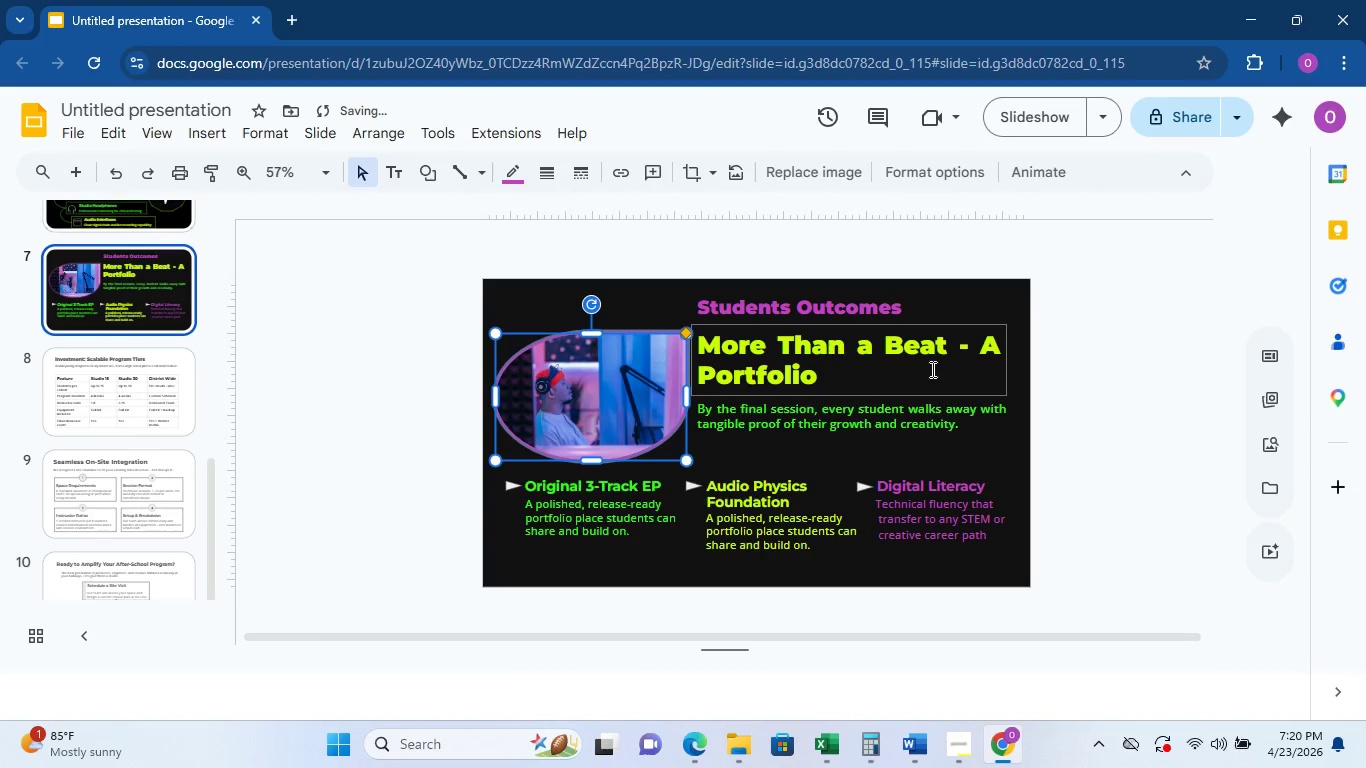 
left_click([1076, 368])
 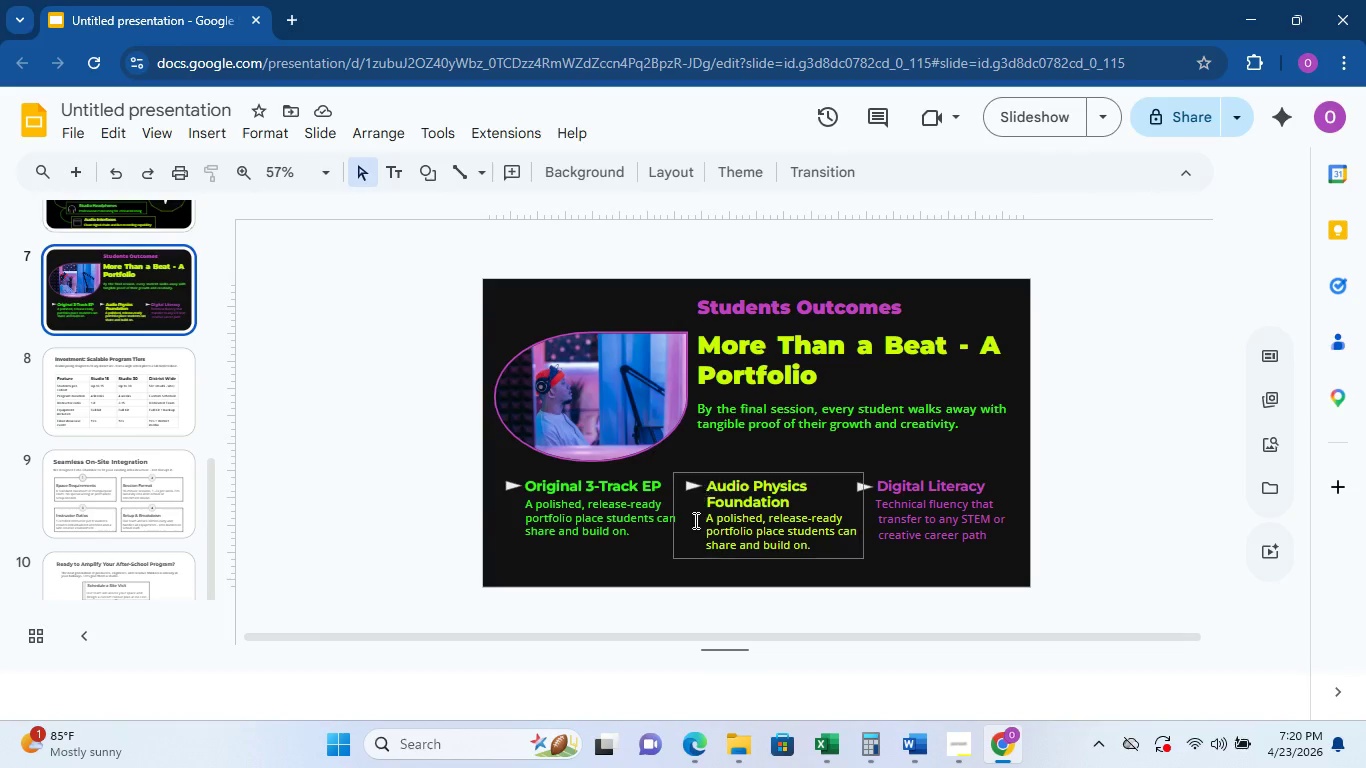 
wait(7.62)
 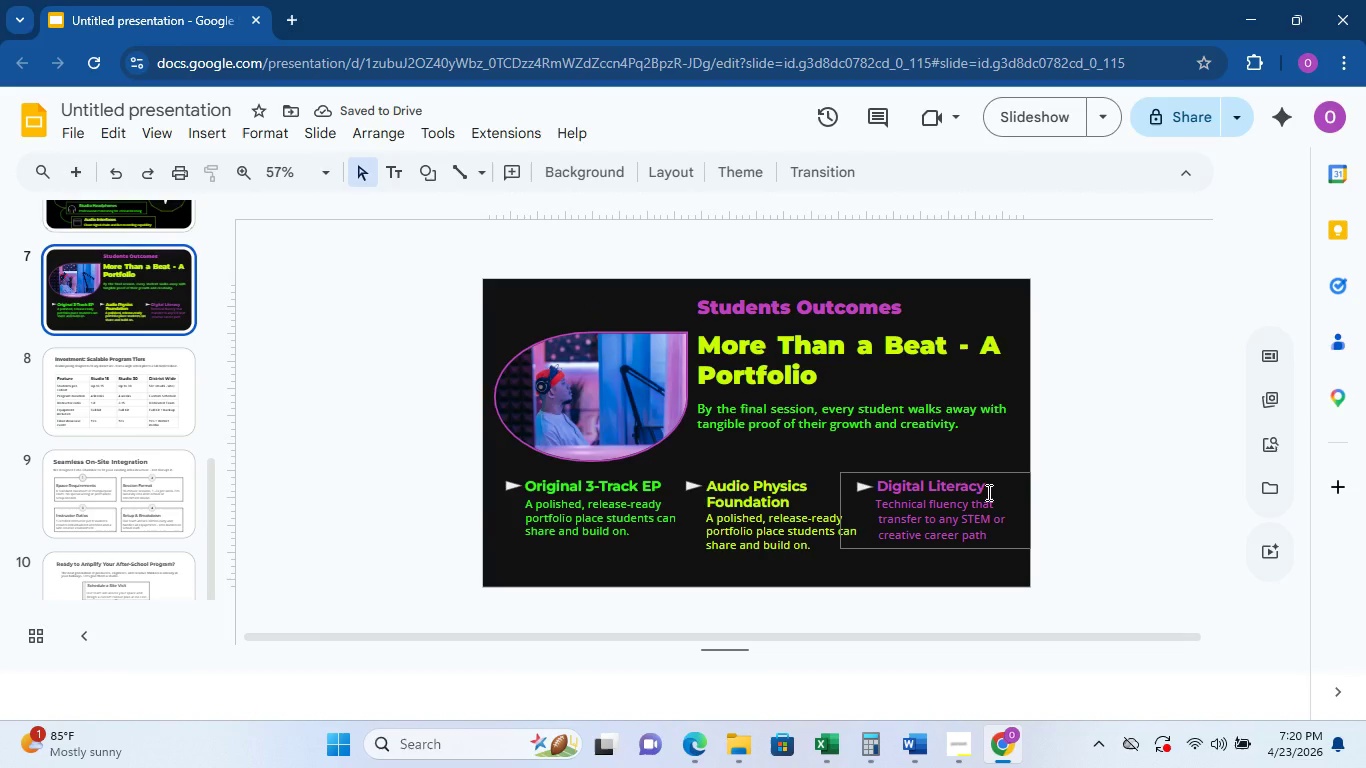 
left_click([112, 365])
 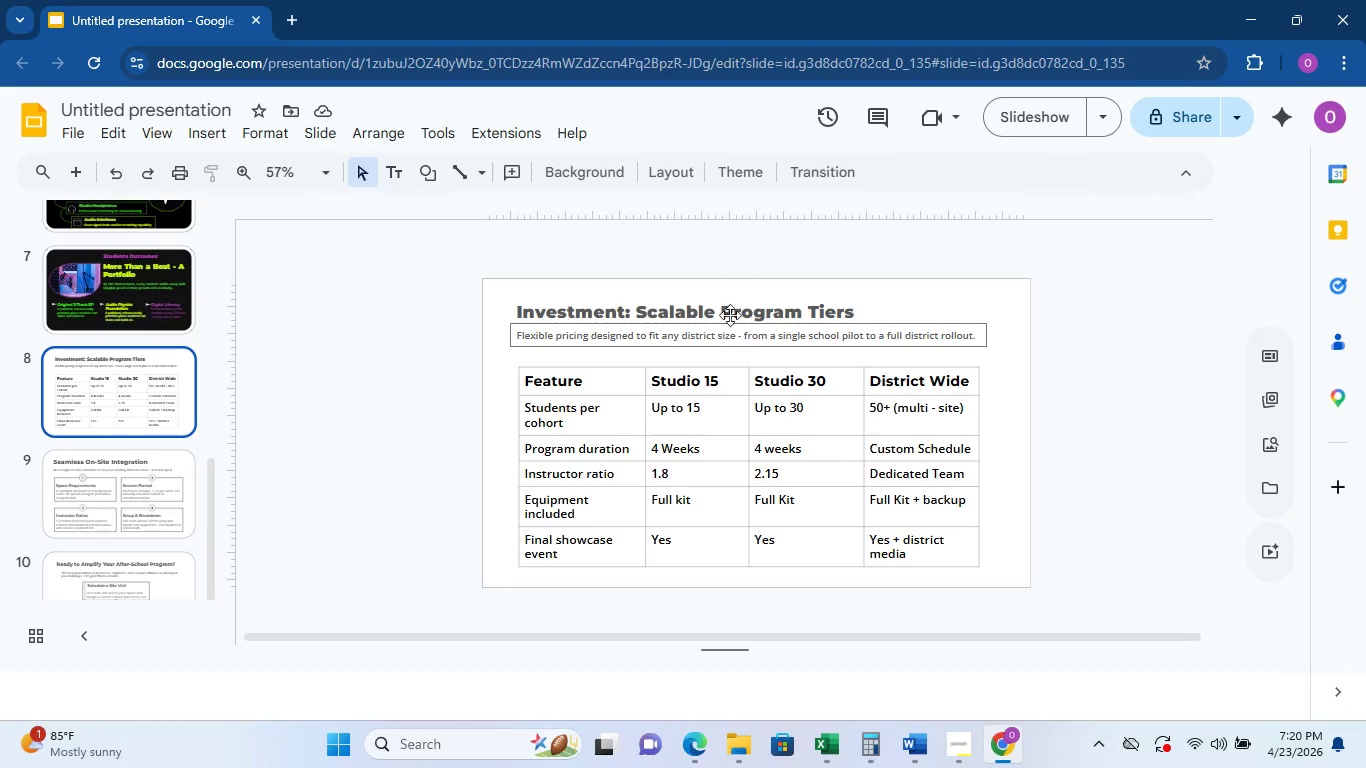 
left_click([730, 310])
 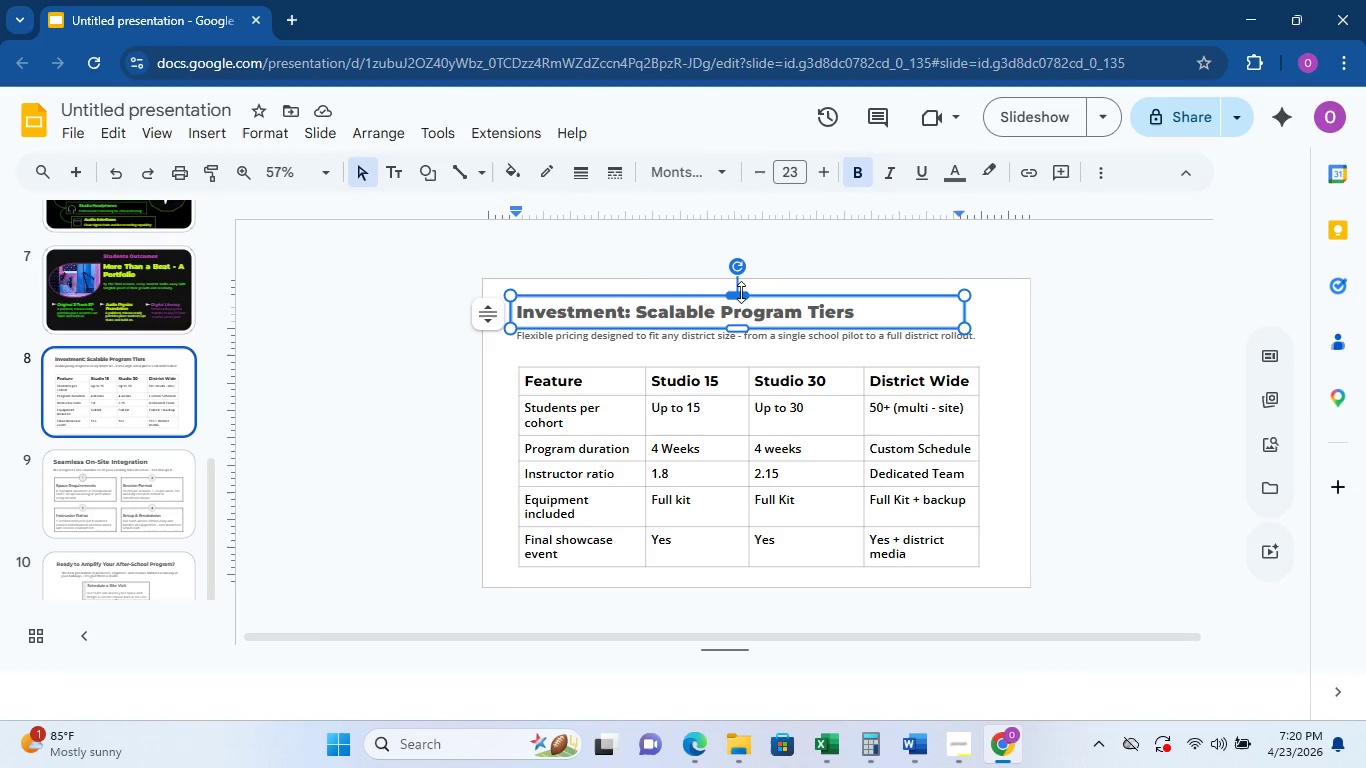 
left_click([650, 282])
 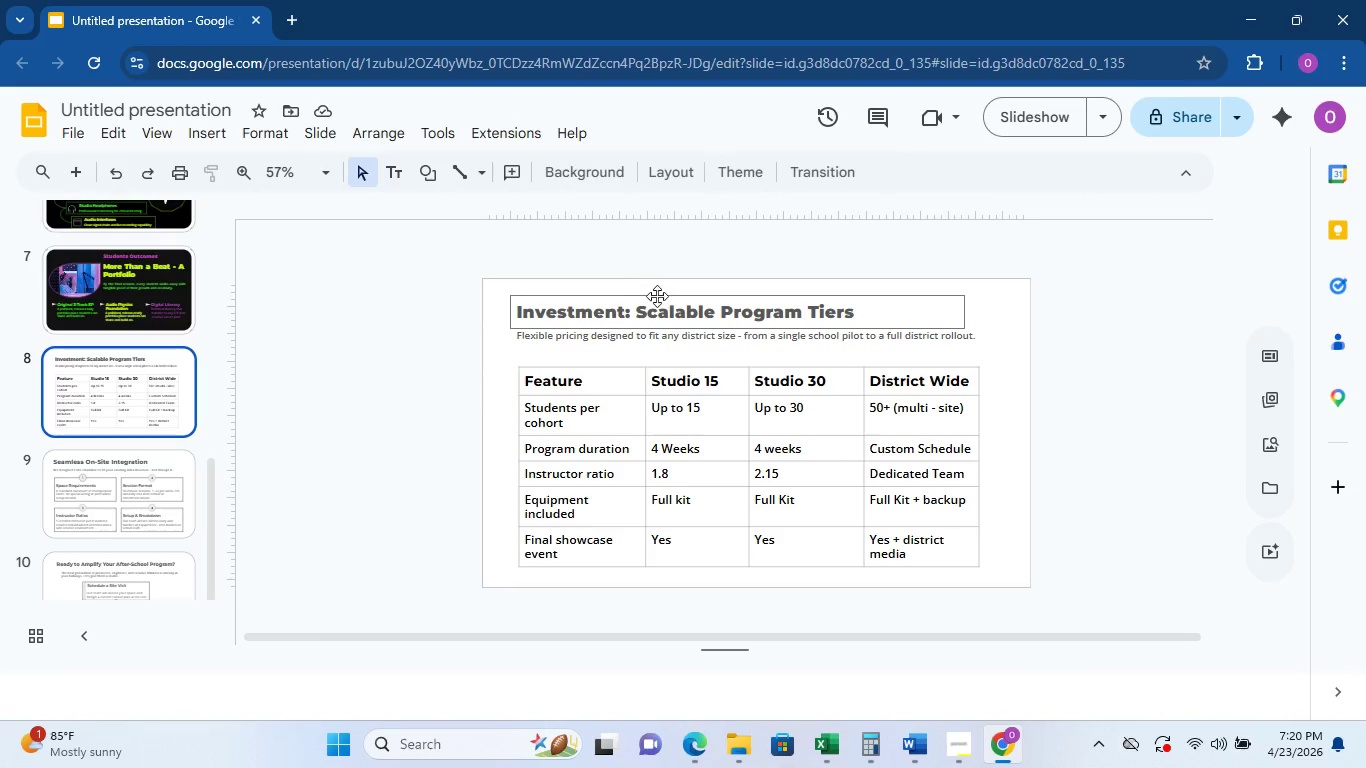 
left_click([655, 303])
 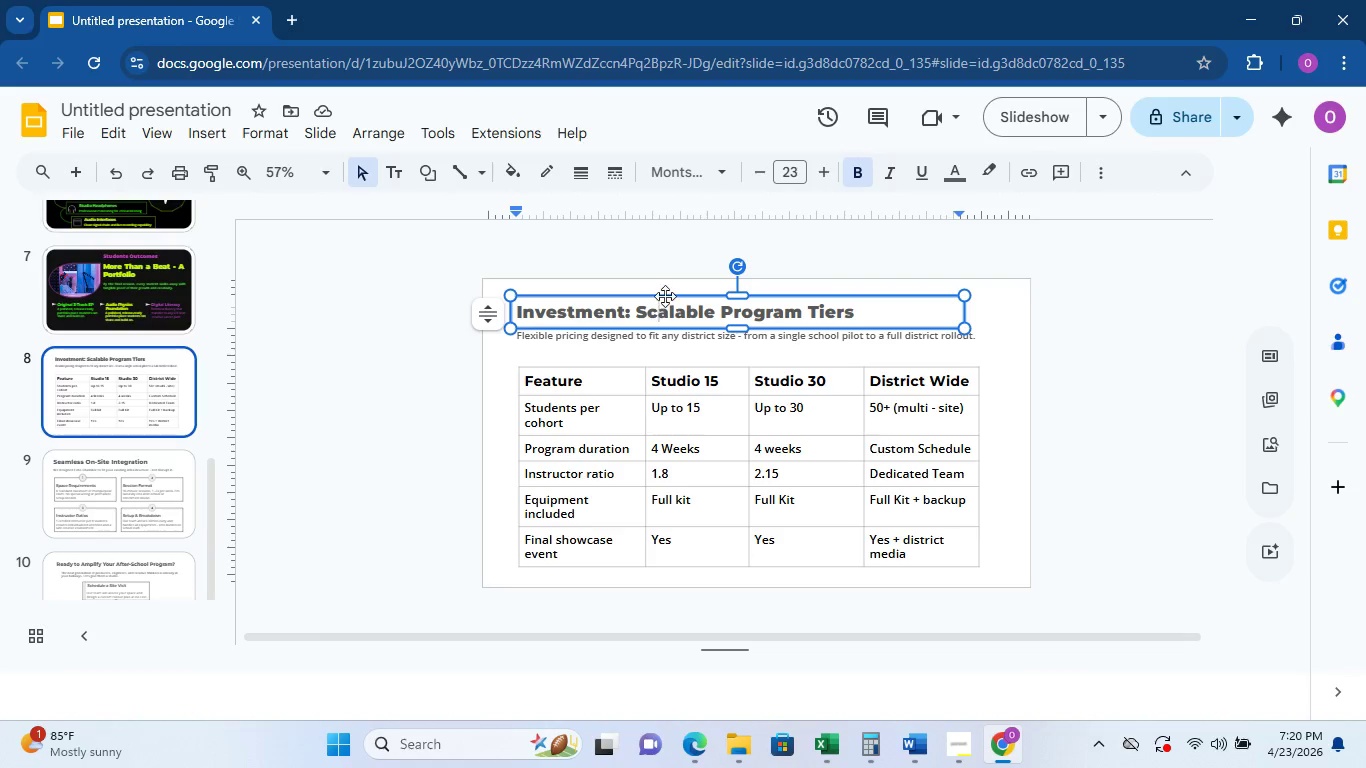 
left_click([665, 296])
 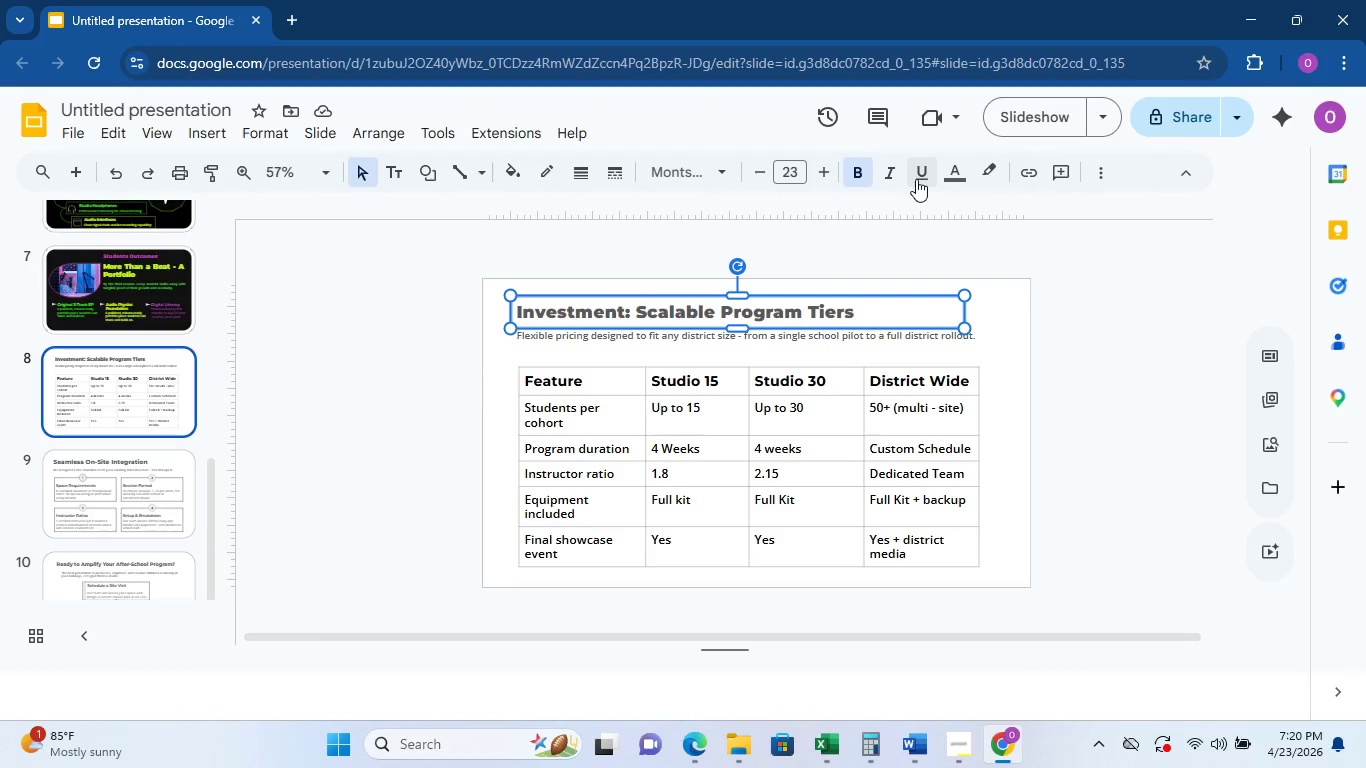 
left_click([934, 169])
 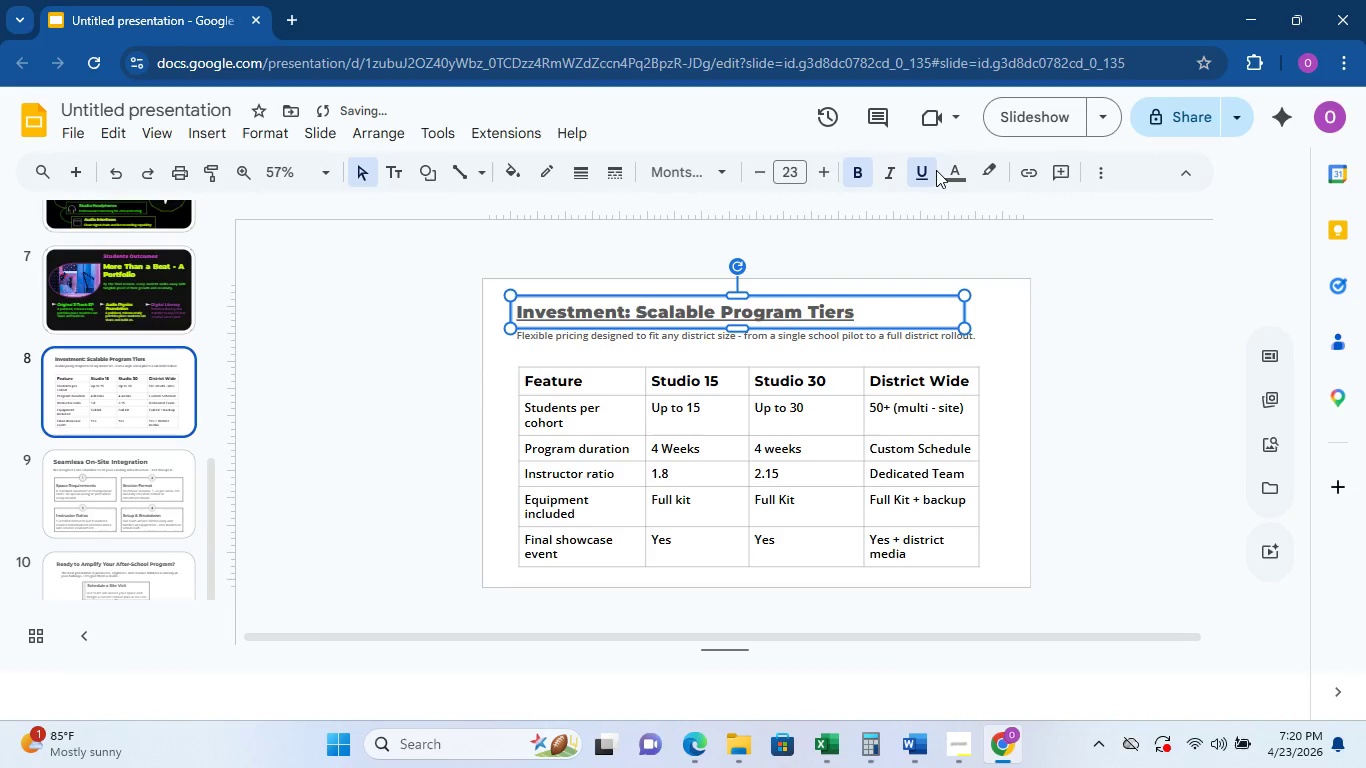 
double_click([930, 173])
 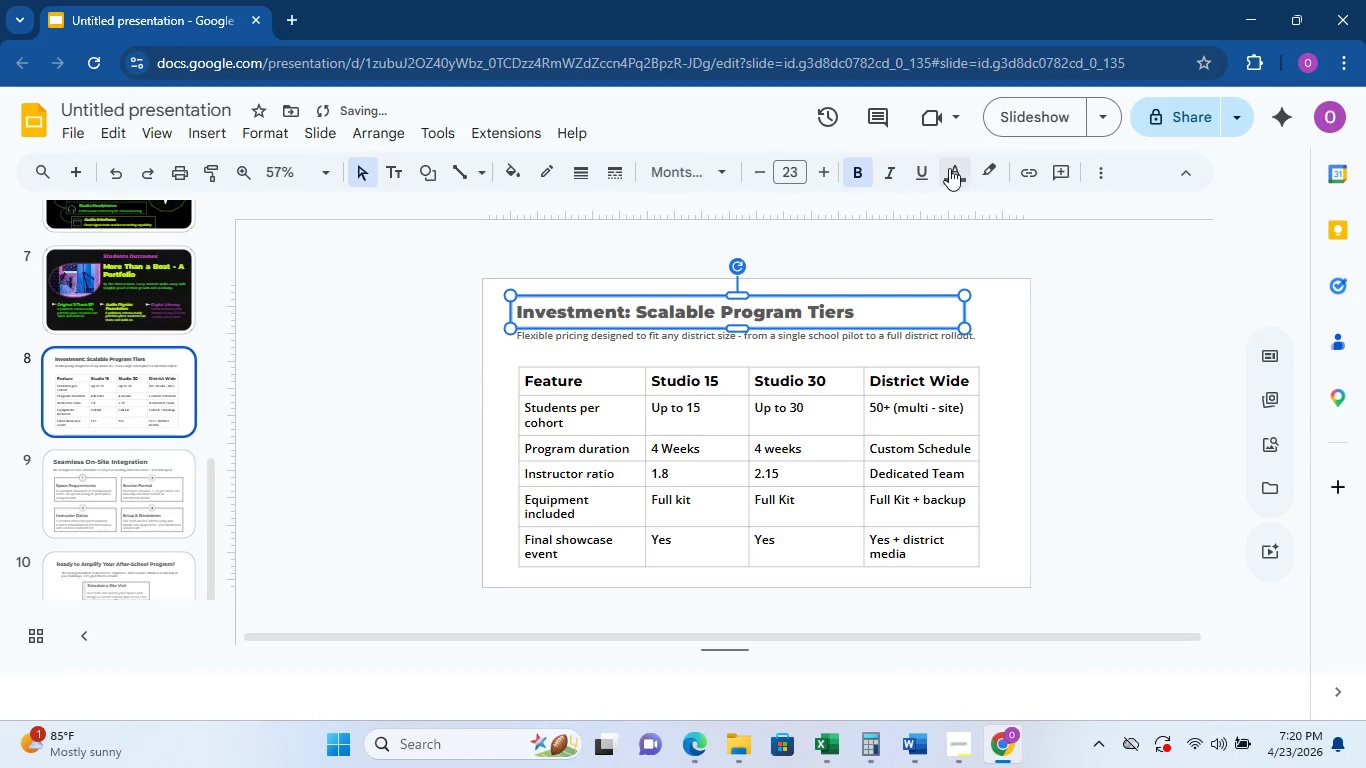 
triple_click([949, 168])
 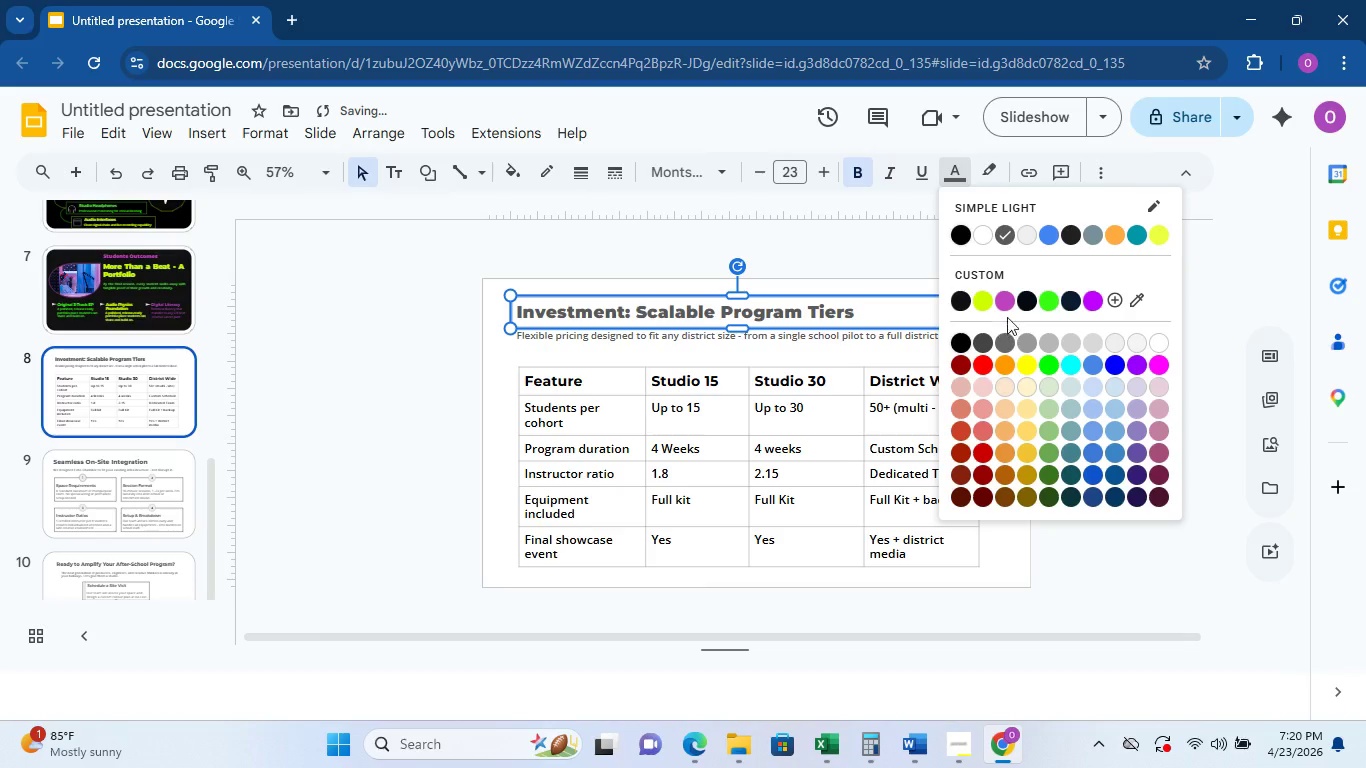 
left_click([1006, 309])
 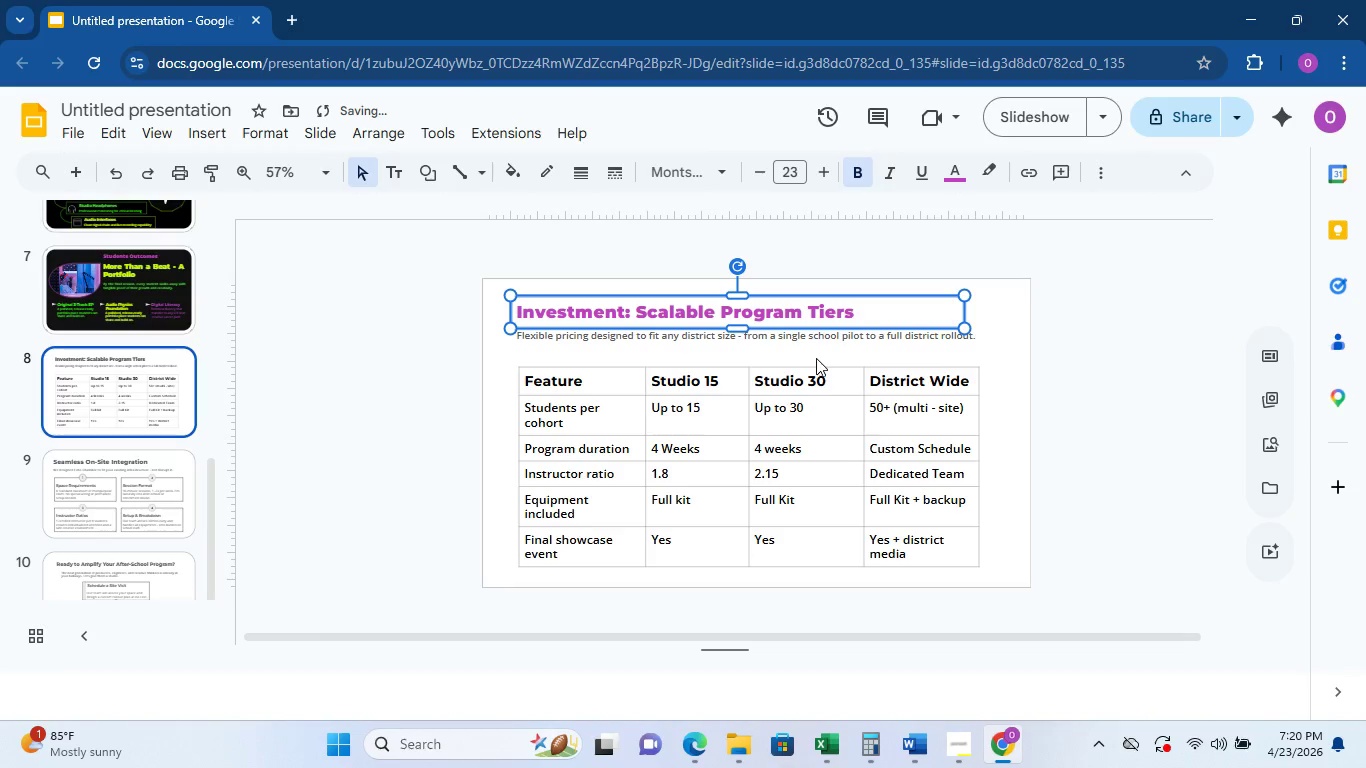 
left_click([832, 343])
 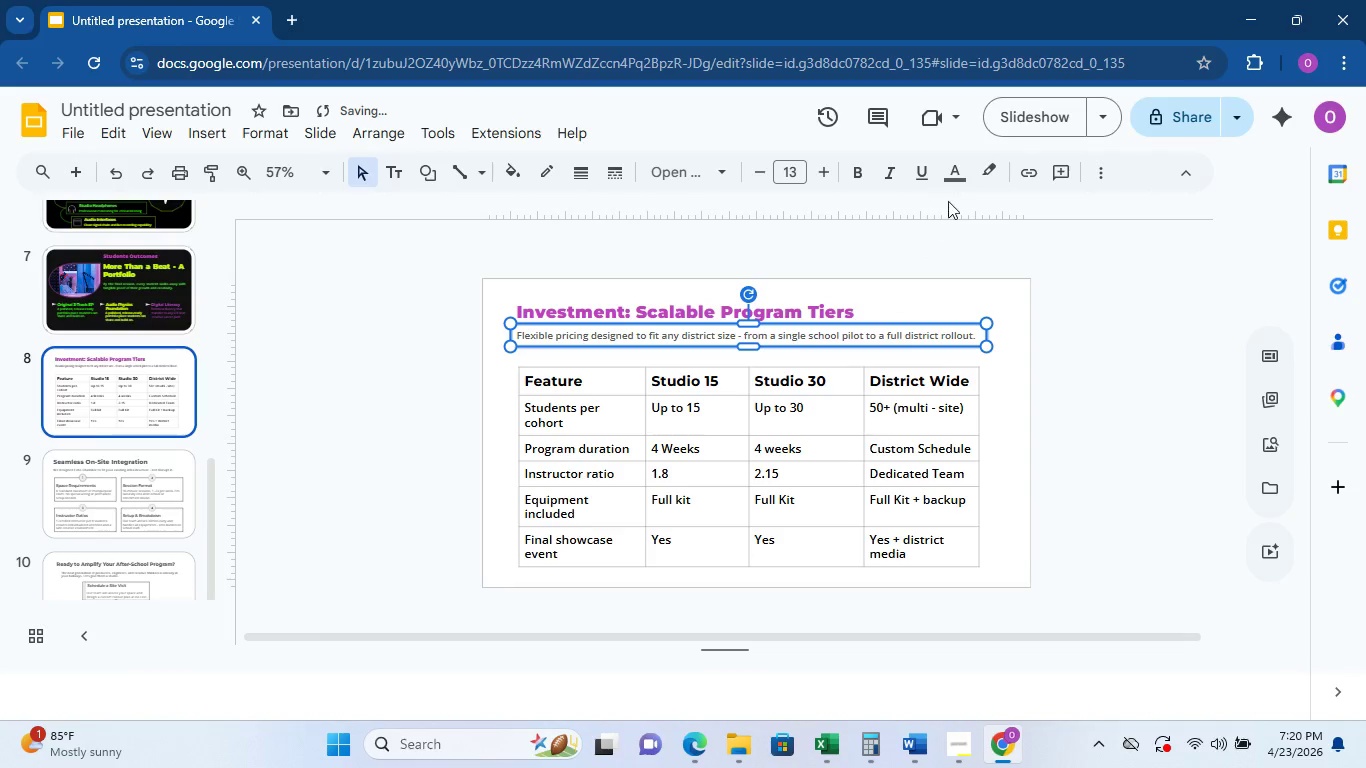 
left_click([962, 185])
 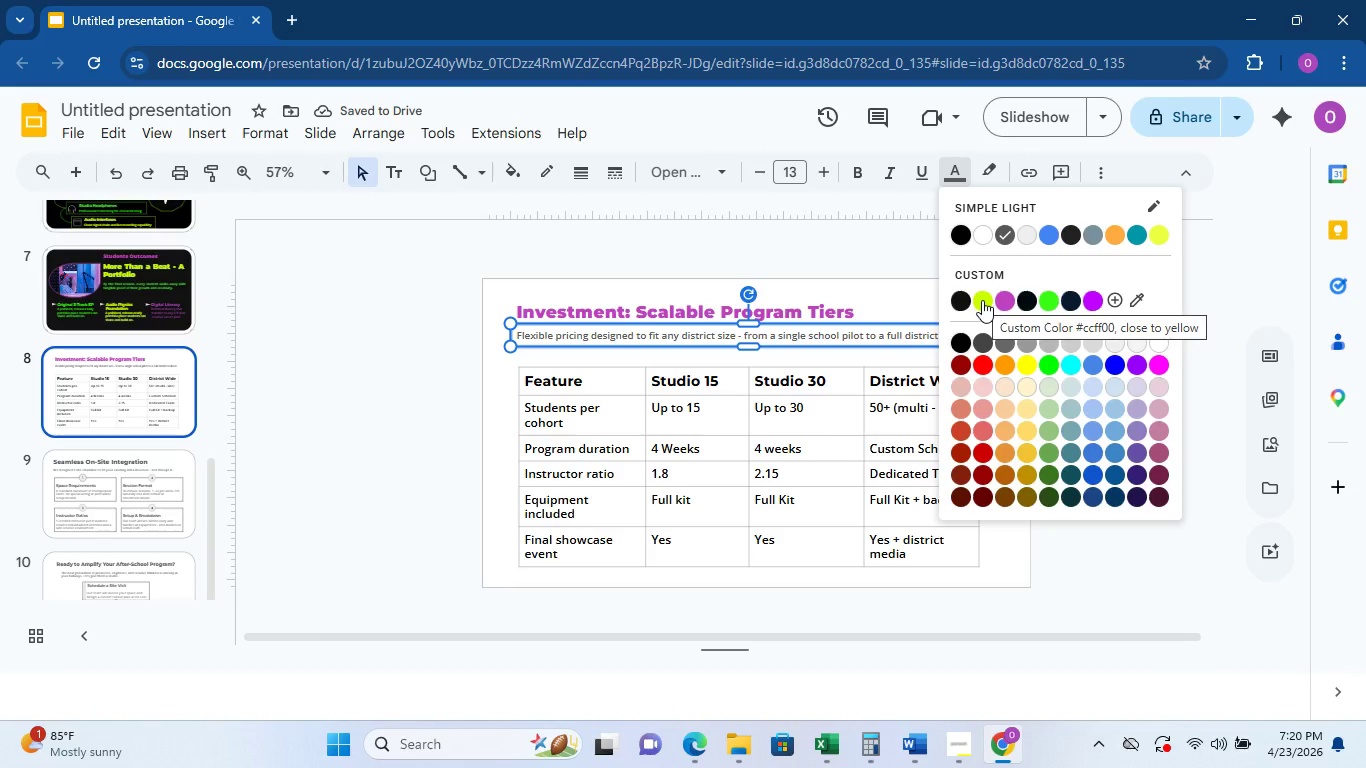 
left_click([982, 299])
 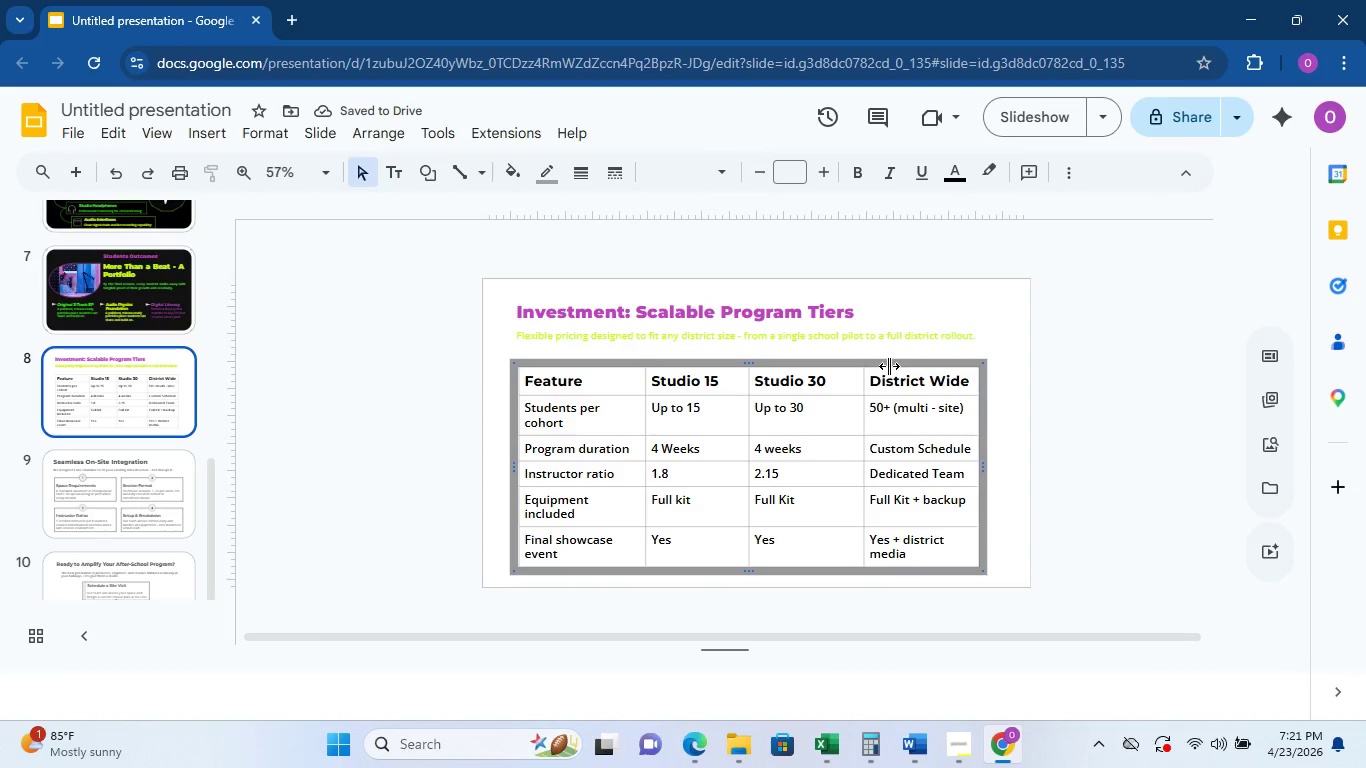 
left_click([959, 179])
 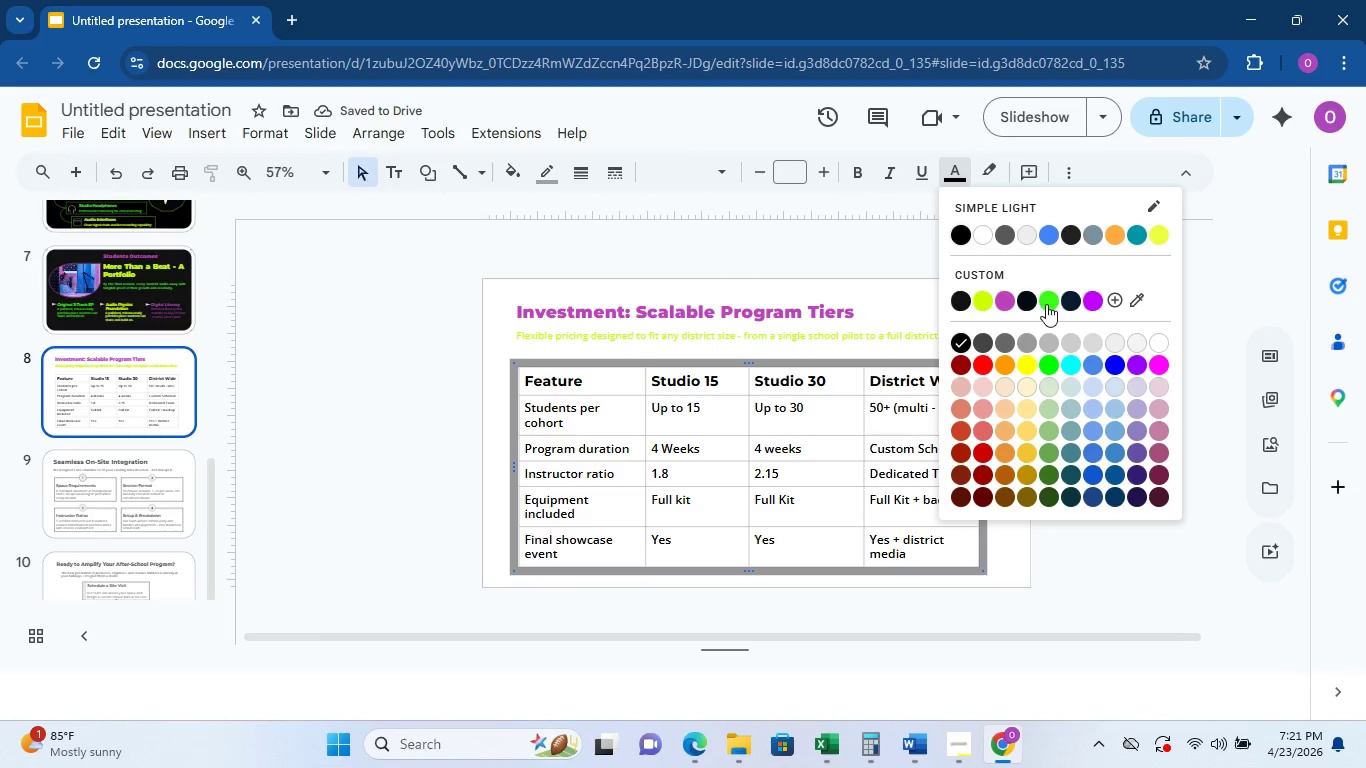 
left_click([1048, 305])
 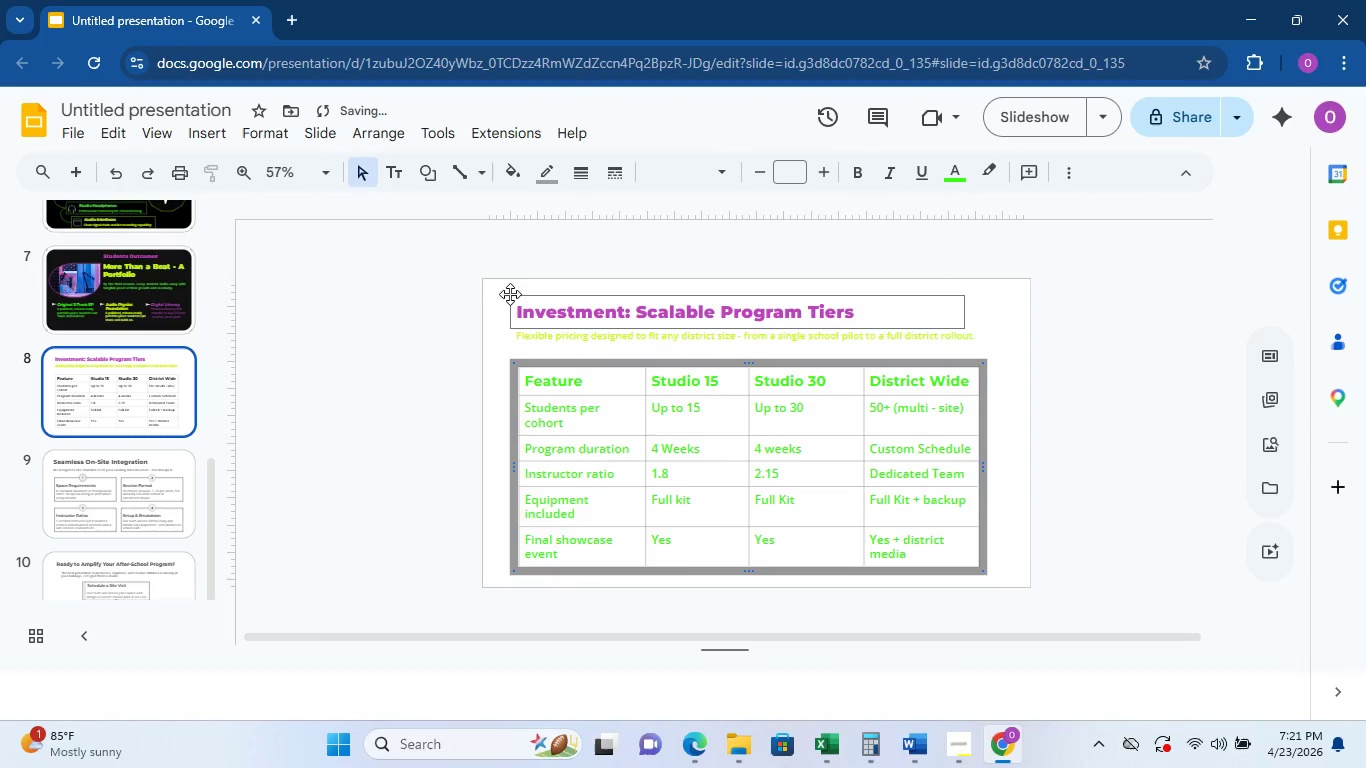 
left_click([511, 286])
 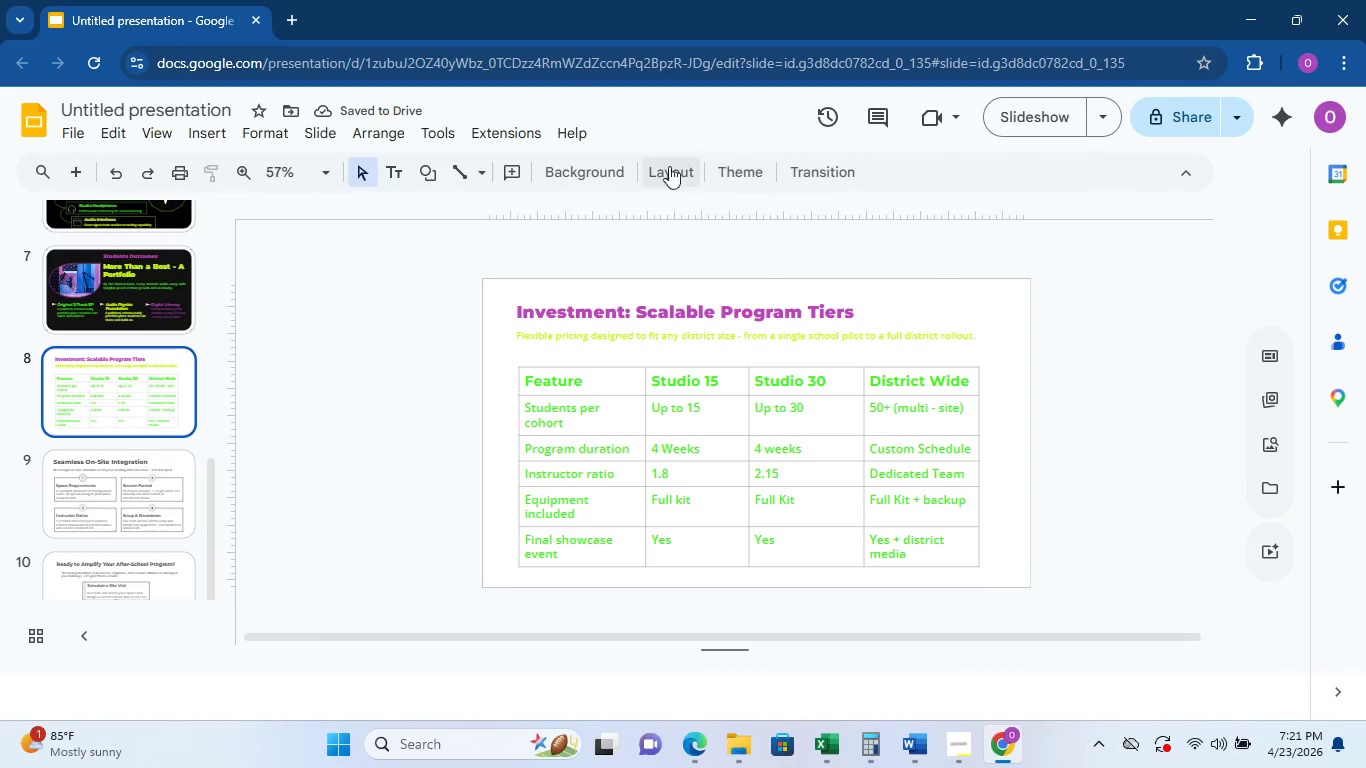 
left_click([571, 166])
 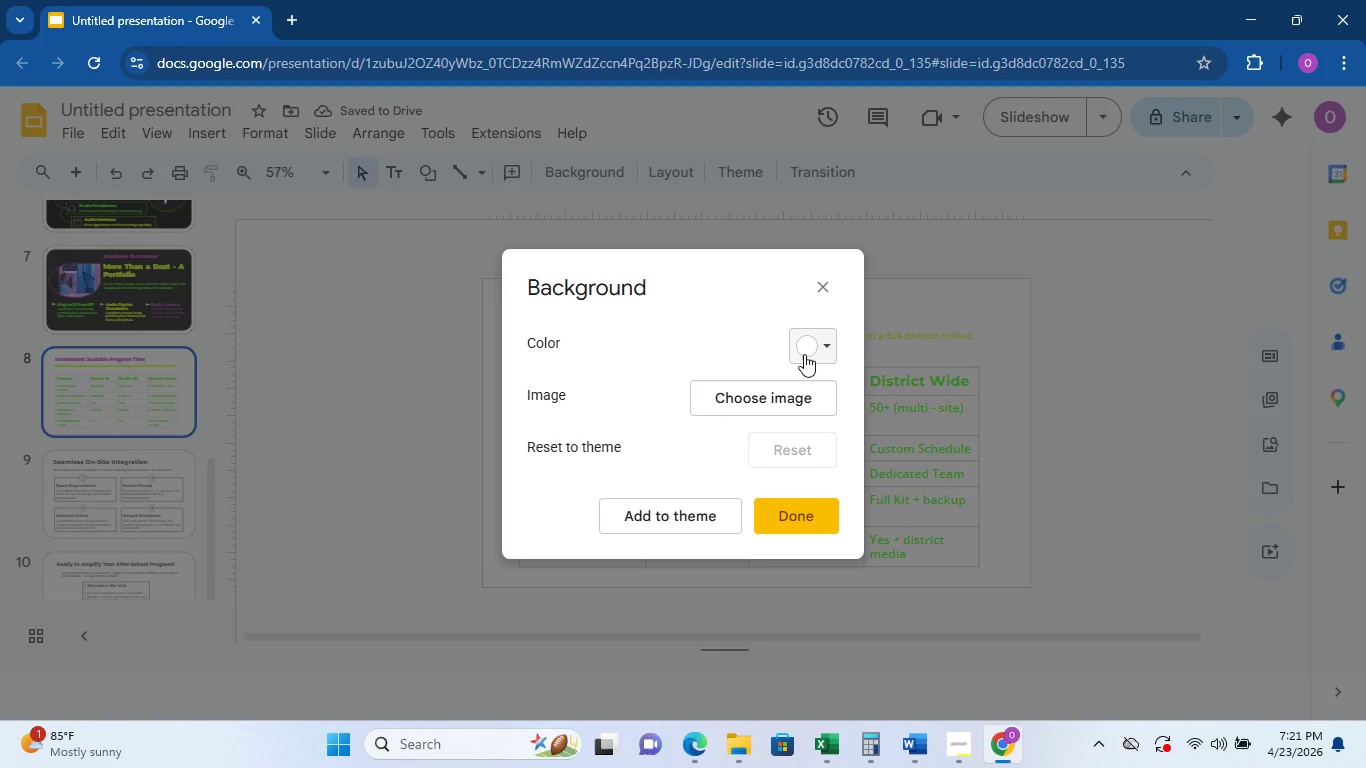 
left_click([820, 347])
 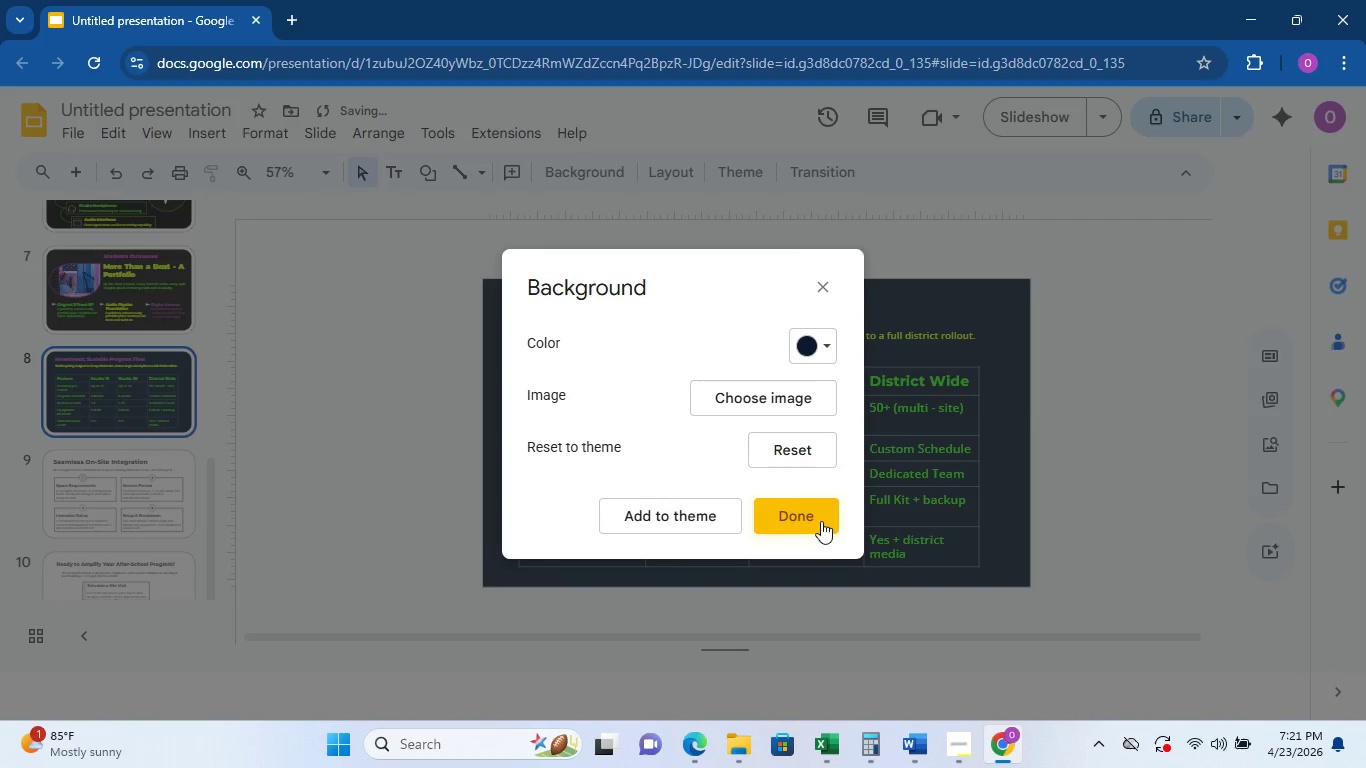 
left_click([168, 303])
 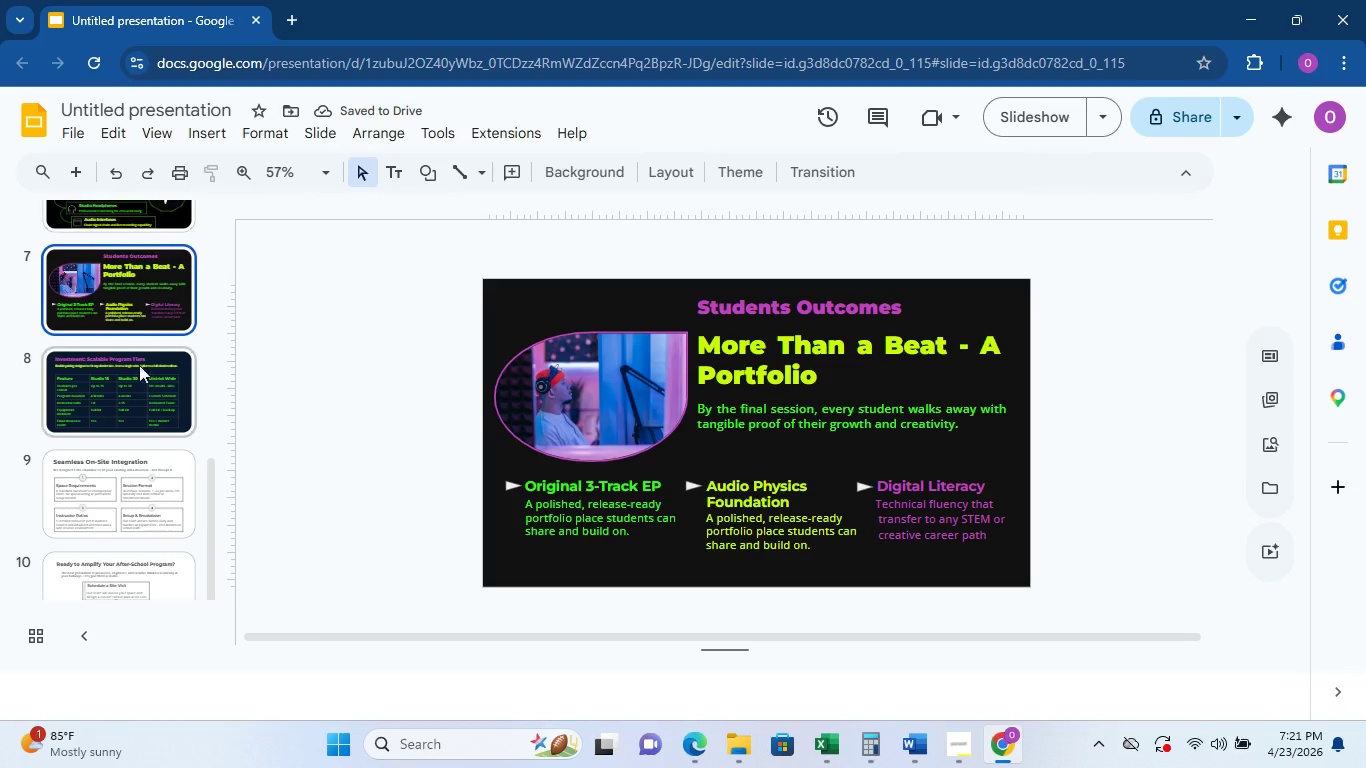 
left_click([128, 383])
 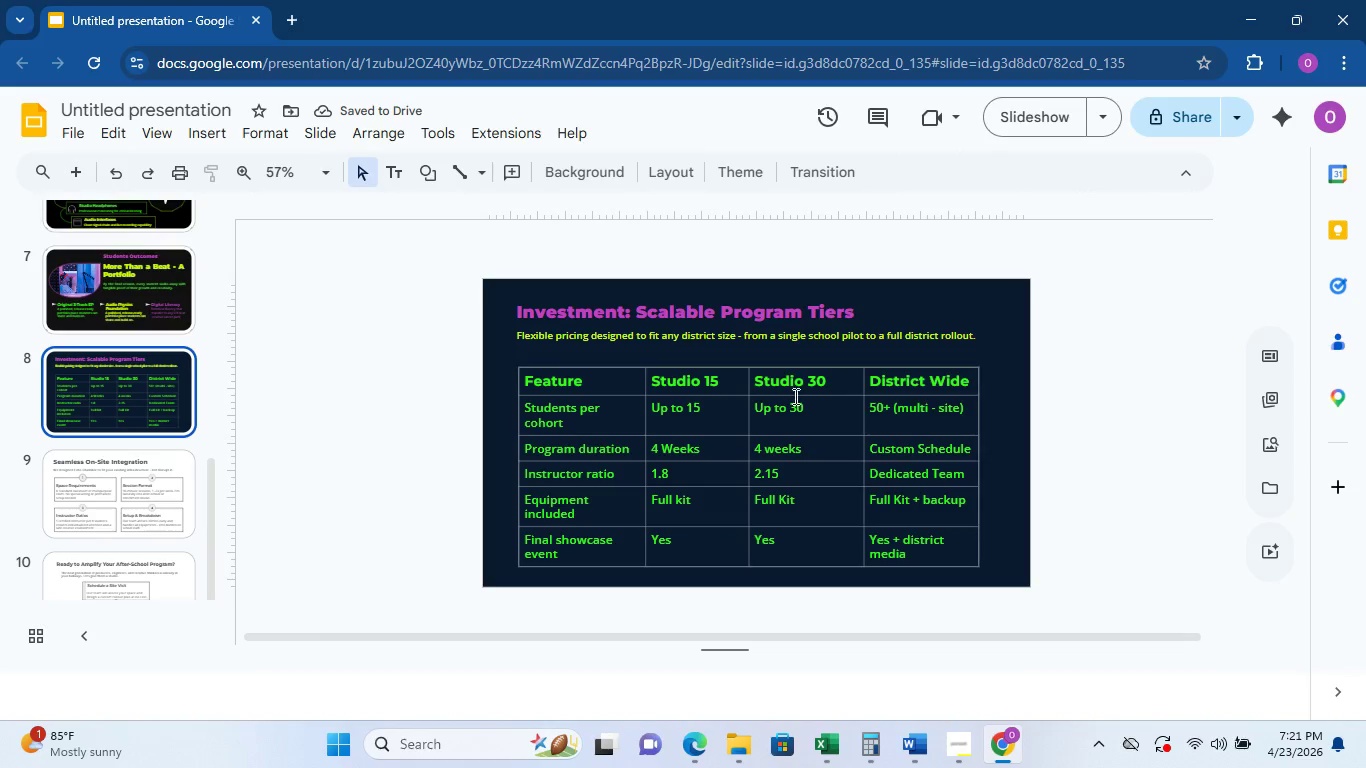 
left_click([724, 370])
 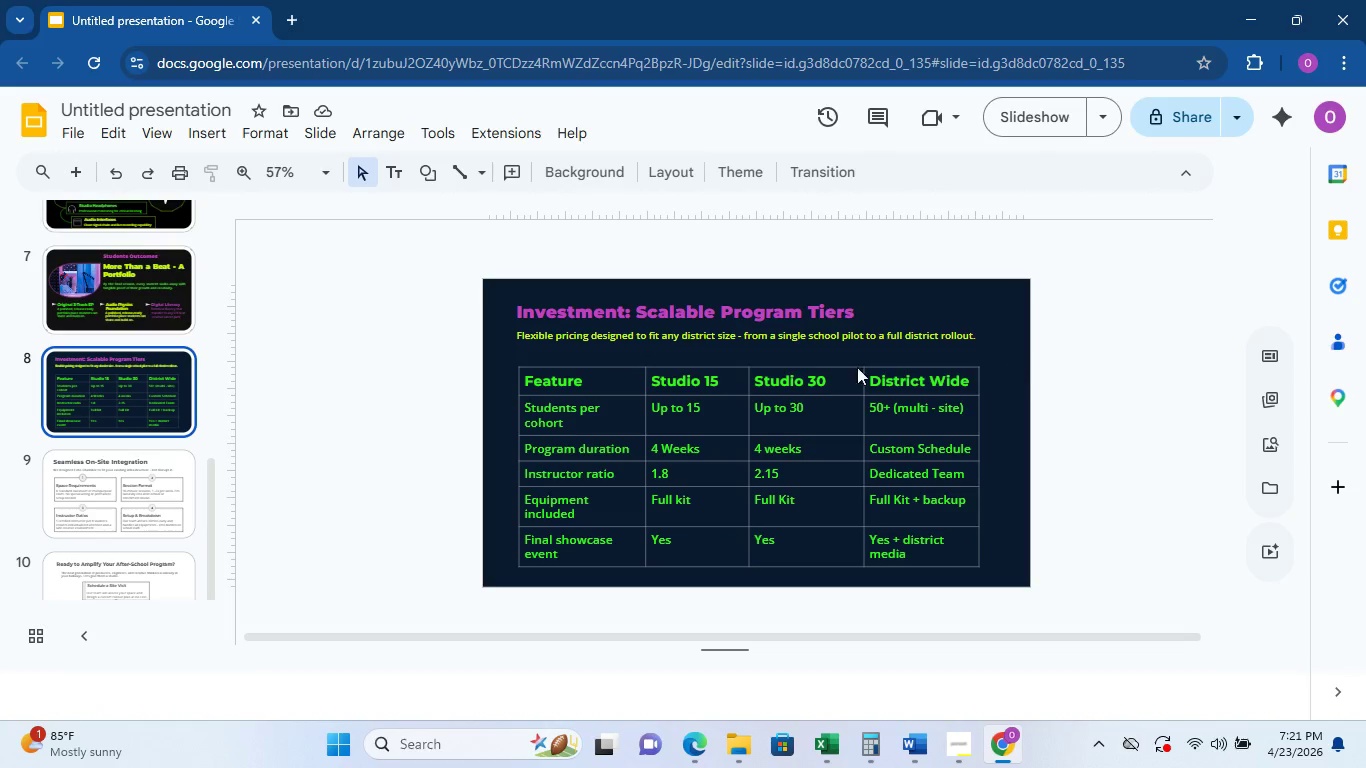 
left_click([684, 368])
 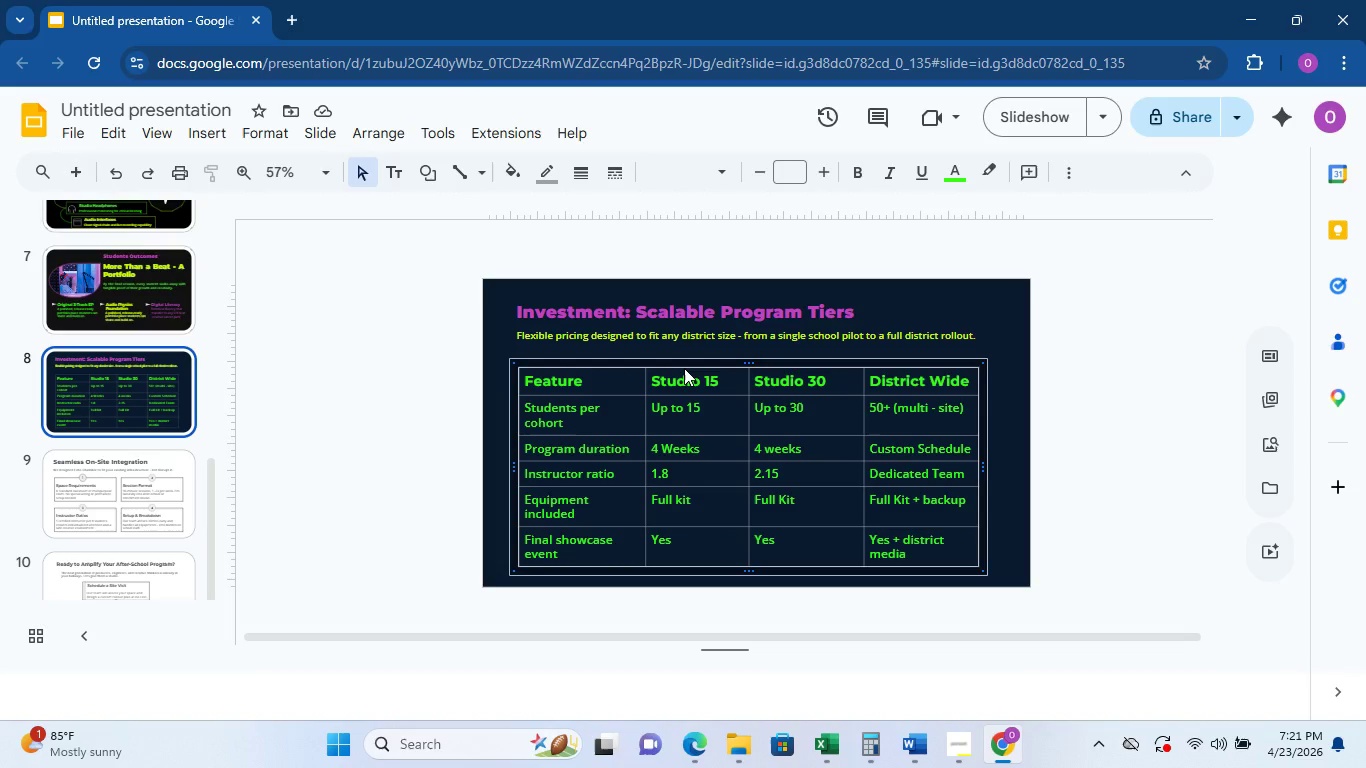 
left_click([684, 368])
 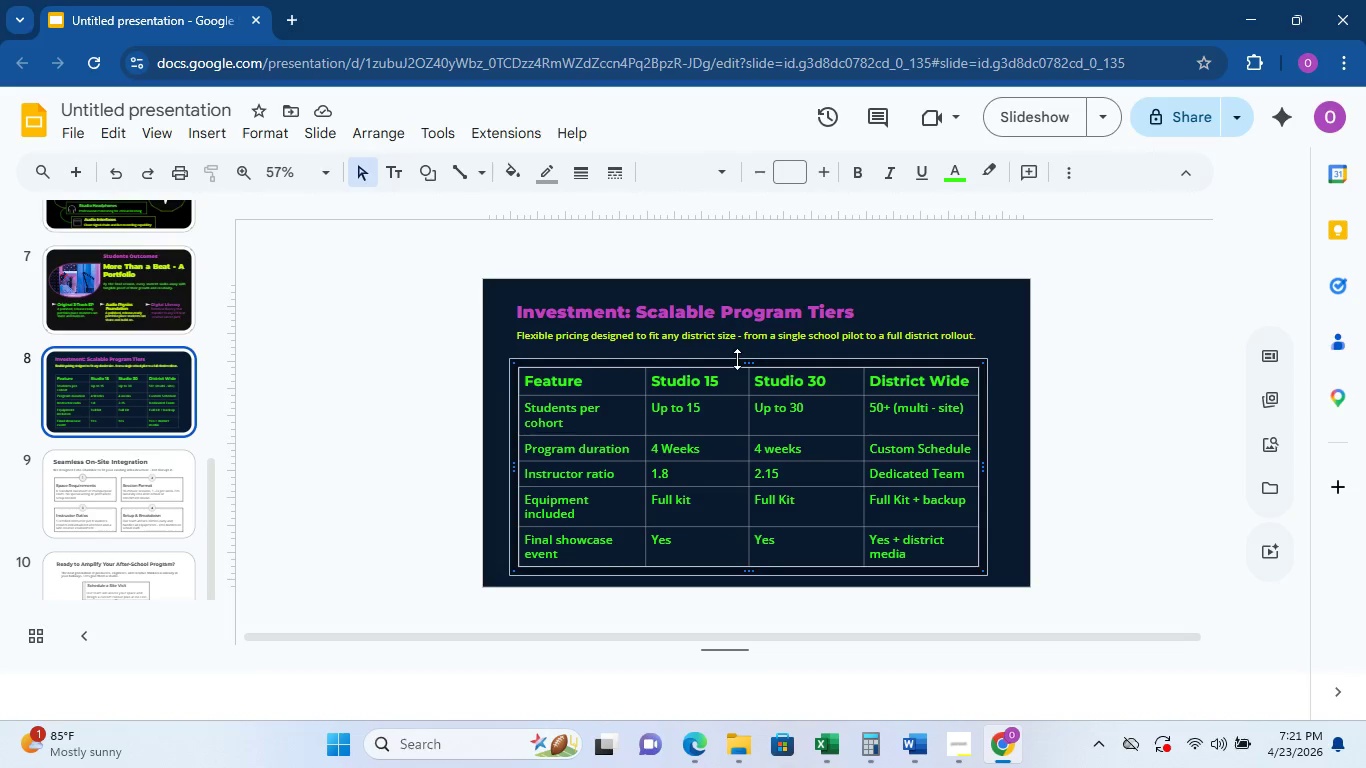 
right_click([738, 358])
 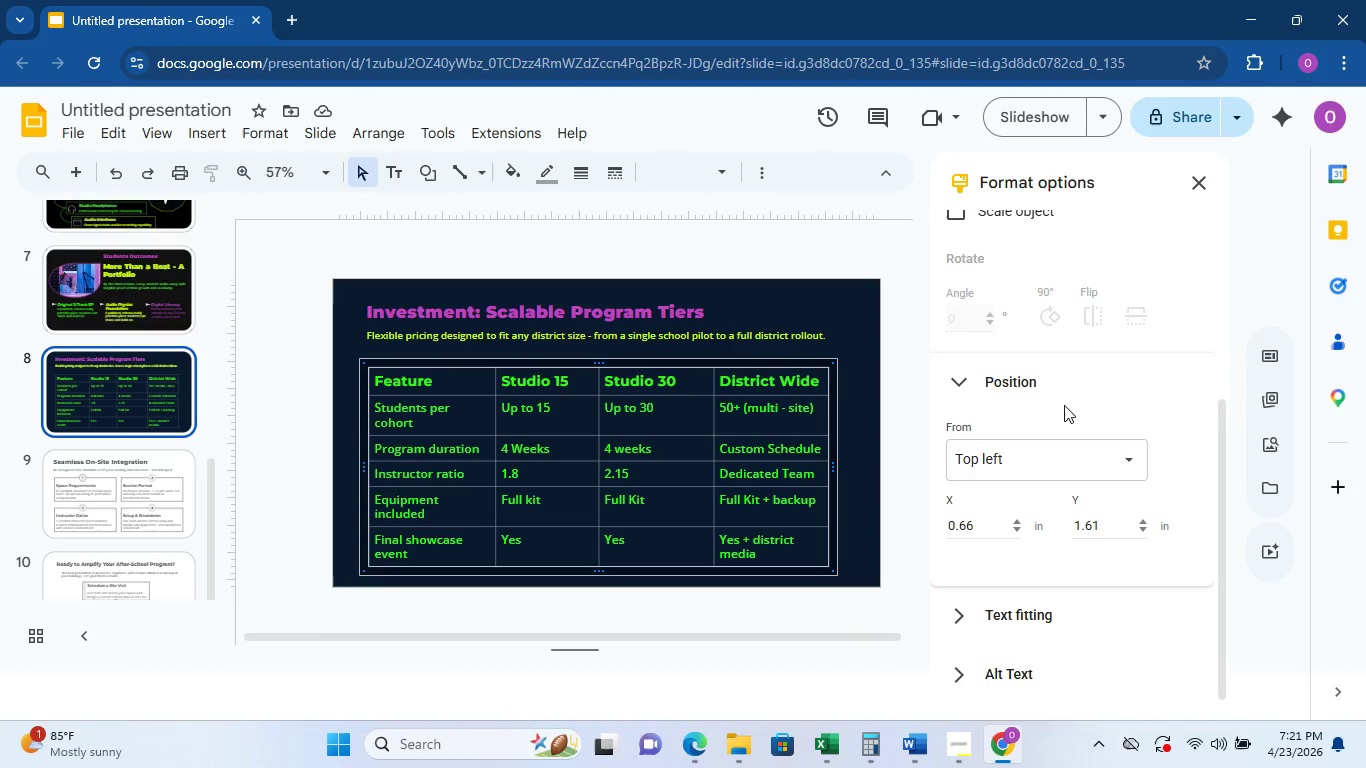 
scroll: coordinate [1037, 505], scroll_direction: down, amount: 1.0
 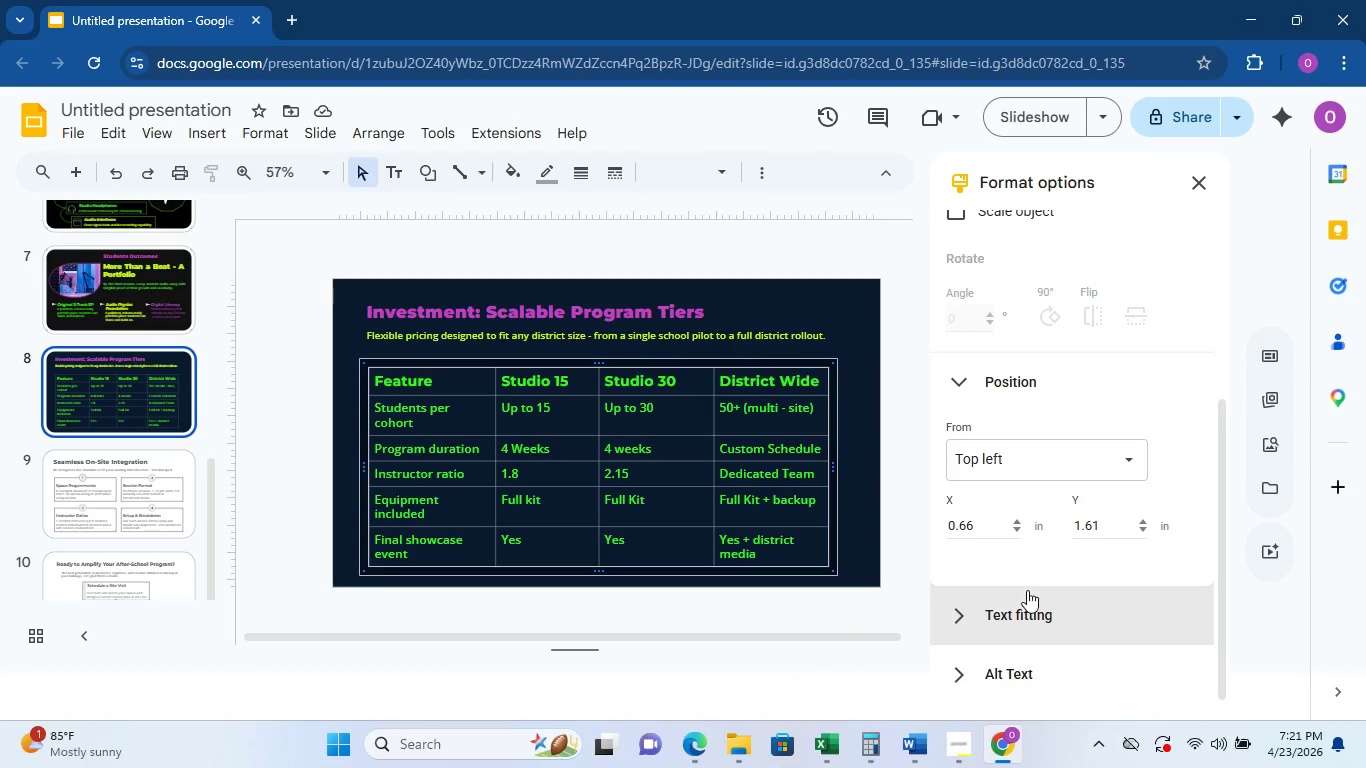 
scroll: coordinate [1025, 600], scroll_direction: up, amount: 7.0
 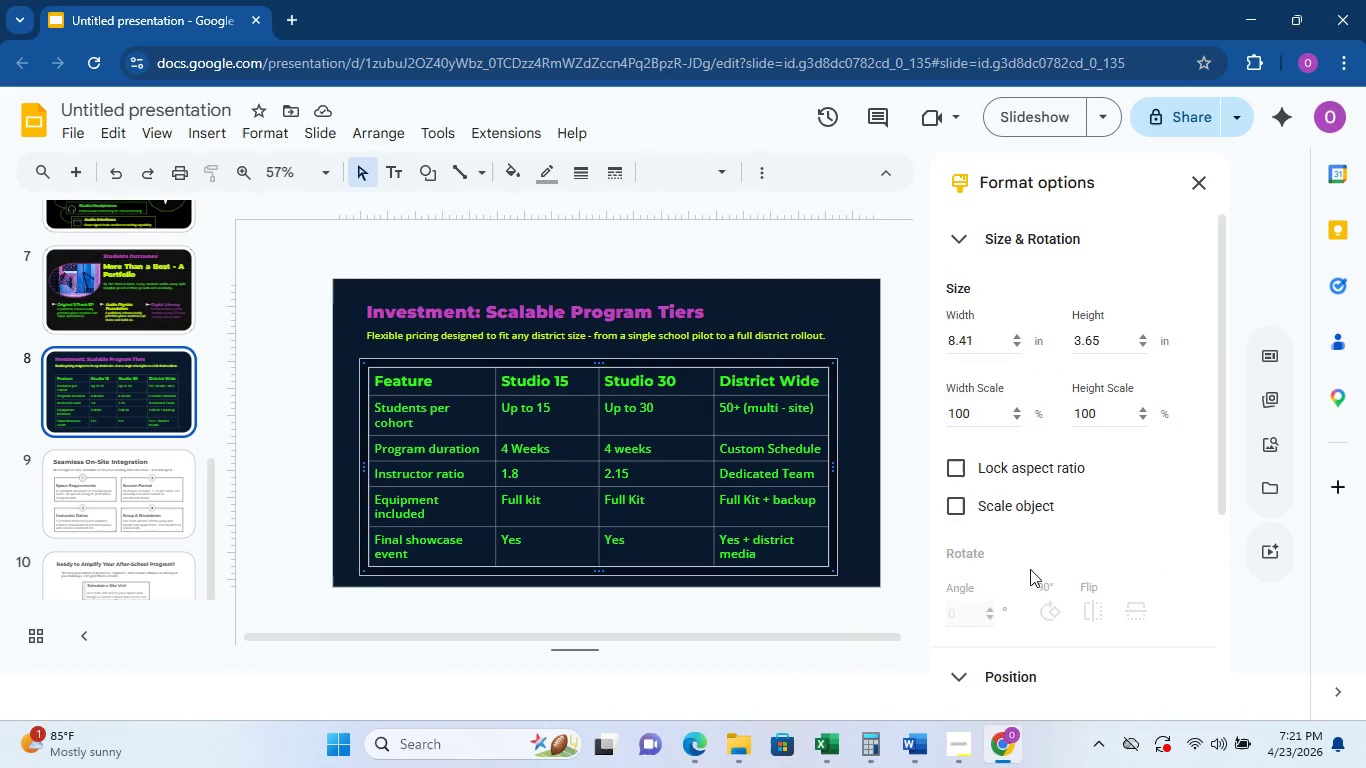 
scroll: coordinate [1032, 566], scroll_direction: down, amount: 11.0
 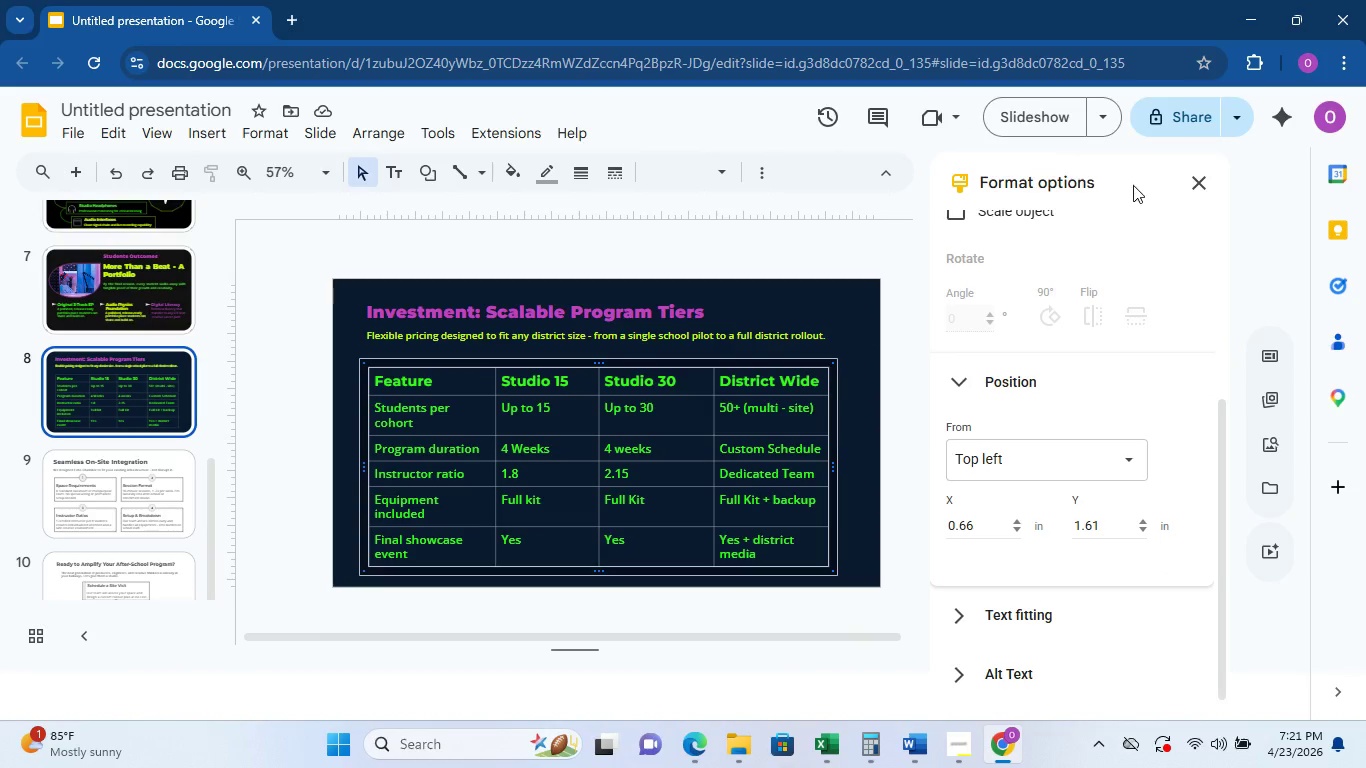 
scroll: coordinate [1016, 346], scroll_direction: up, amount: 8.0
 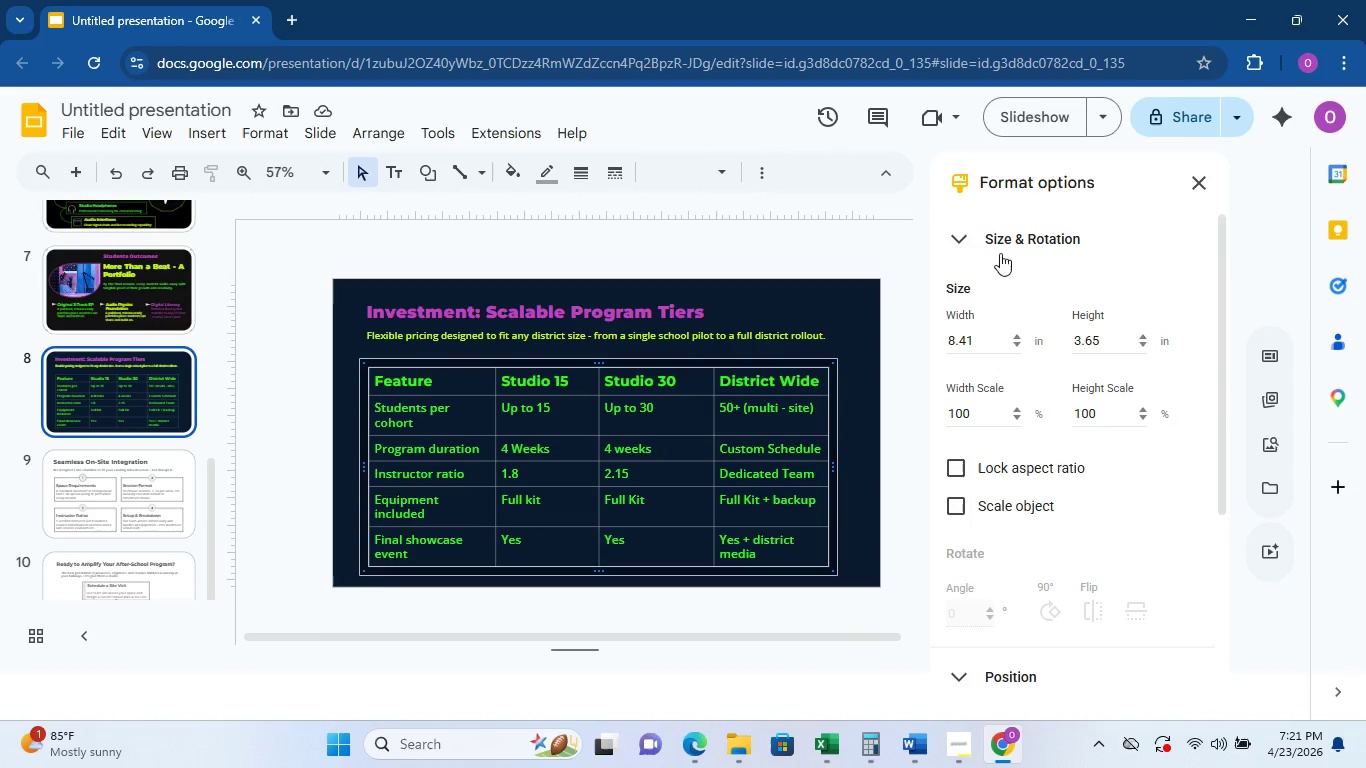 
mouse_move([957, 264])
 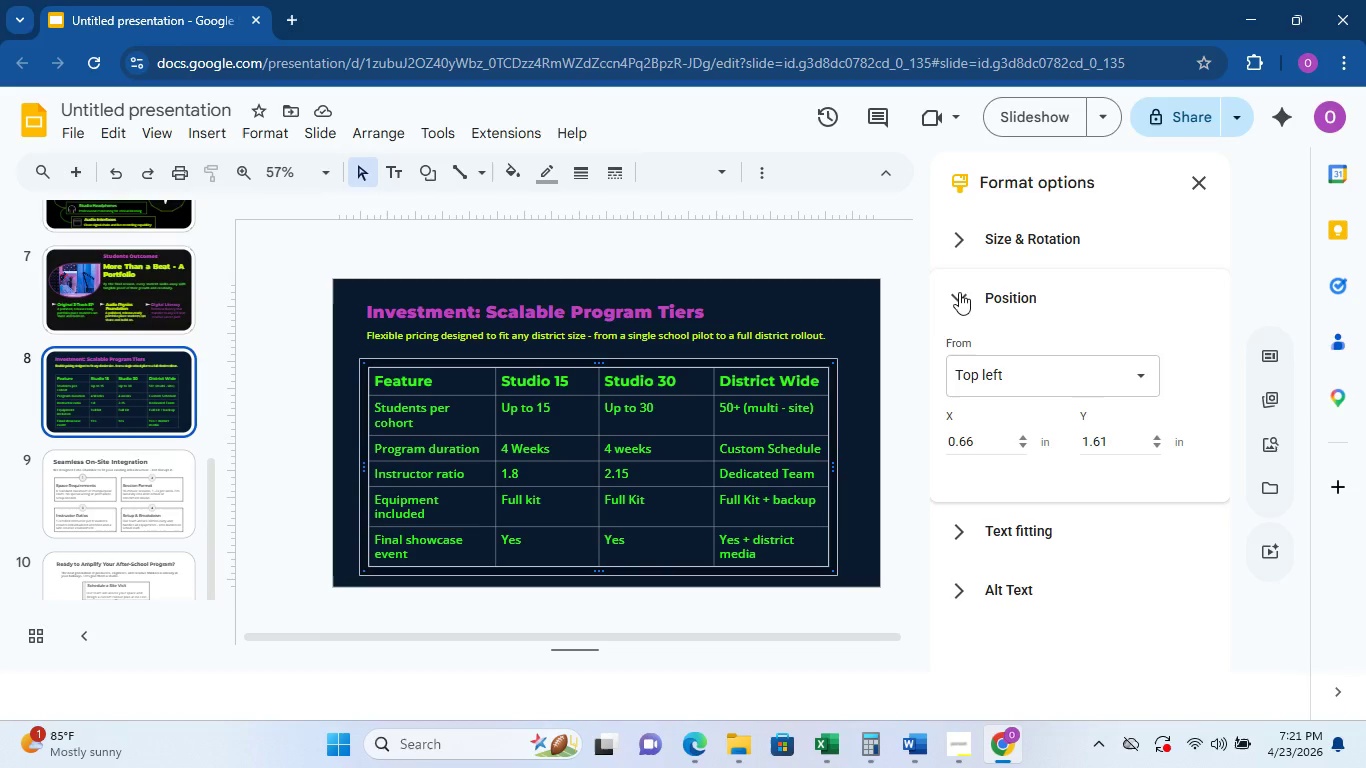 
left_click([959, 292])
 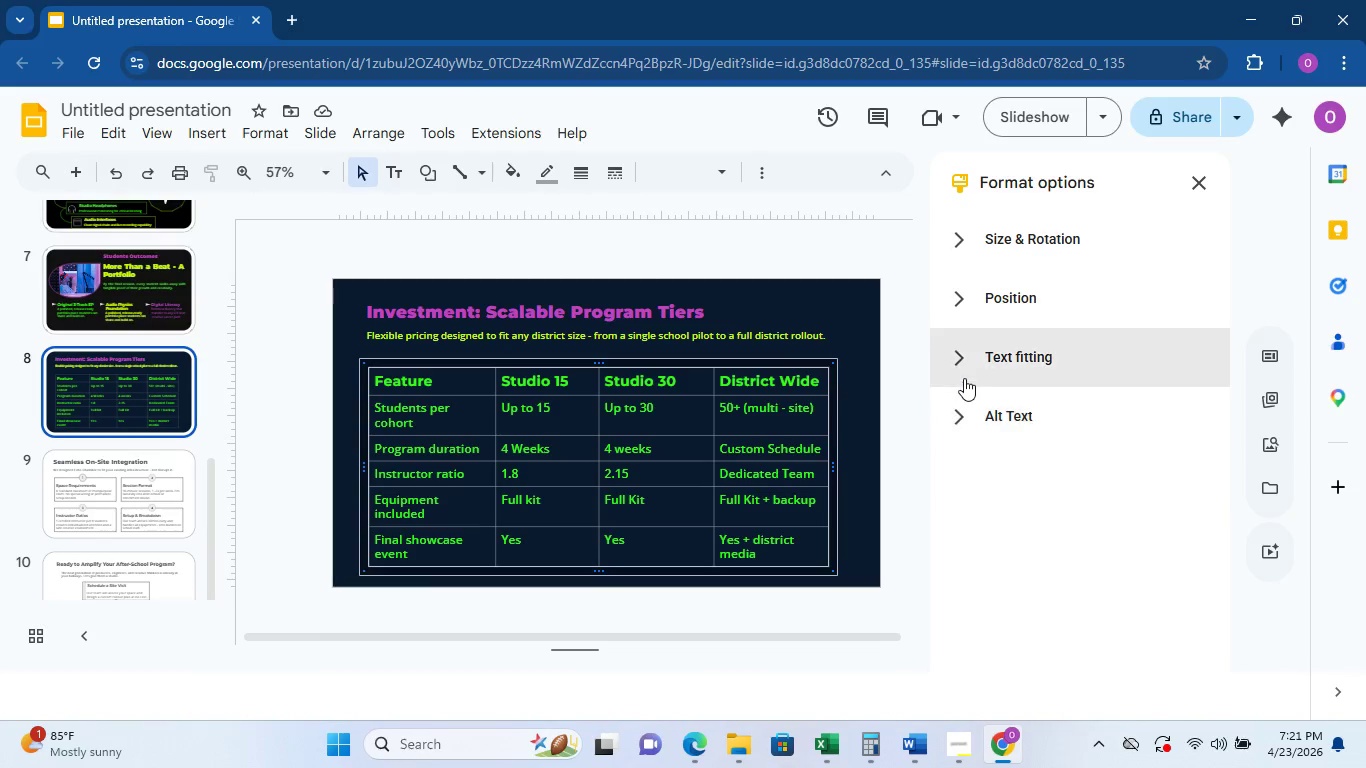 
left_click([964, 378])
 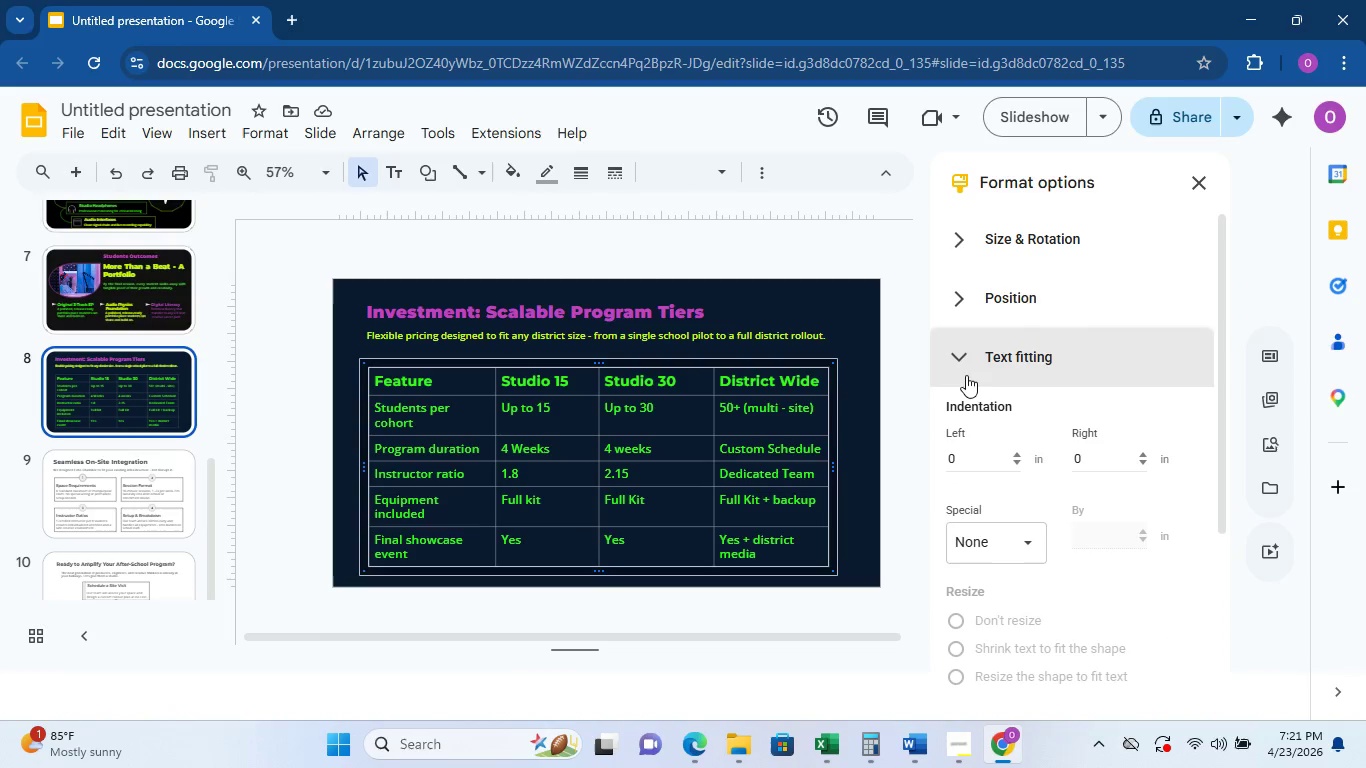 
left_click([967, 373])
 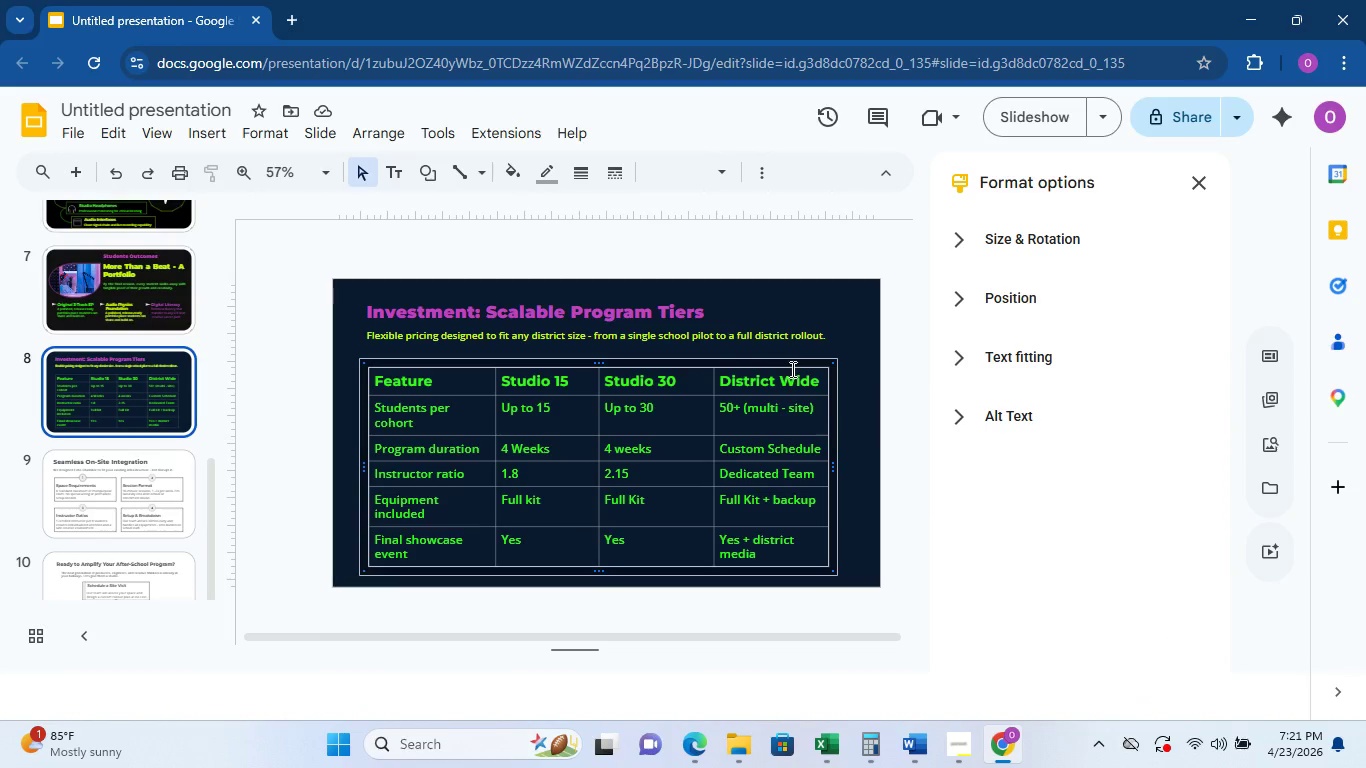 
double_click([794, 363])
 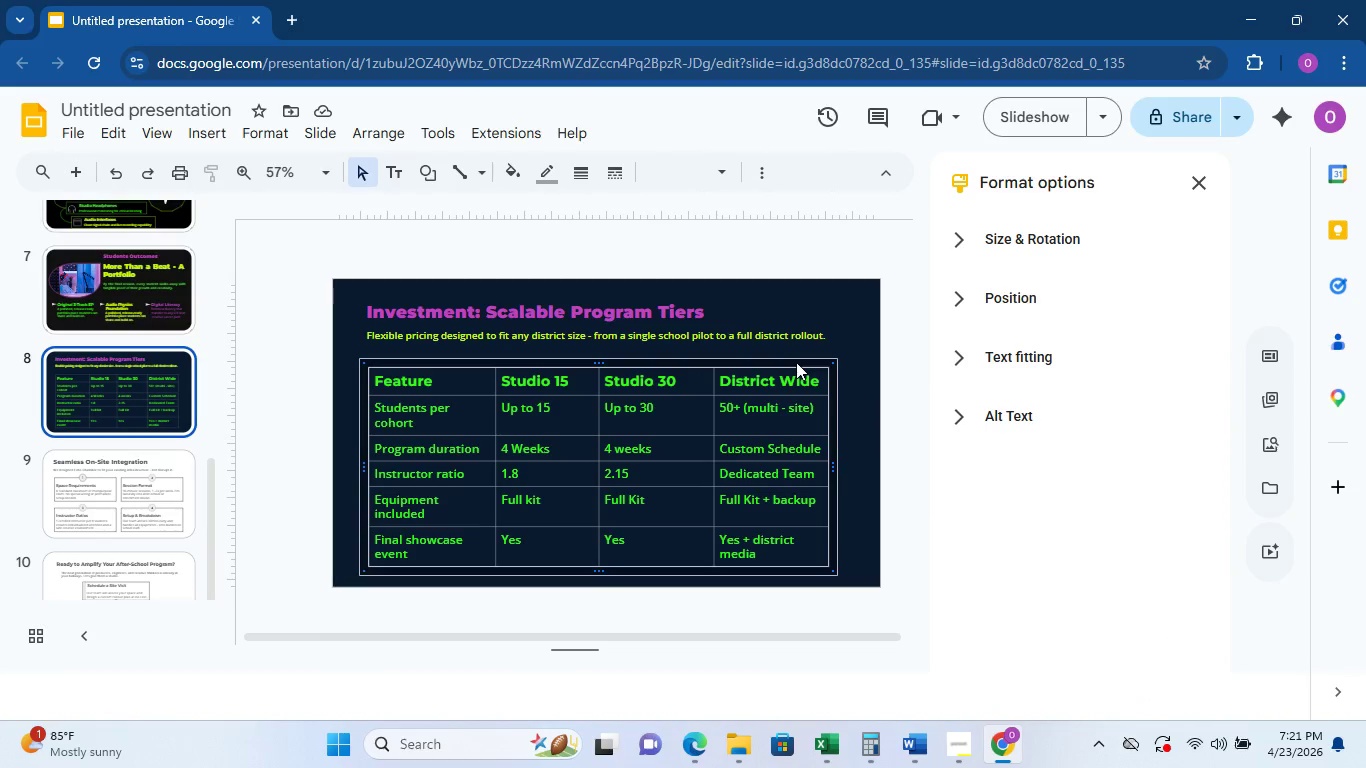 
left_click([796, 362])
 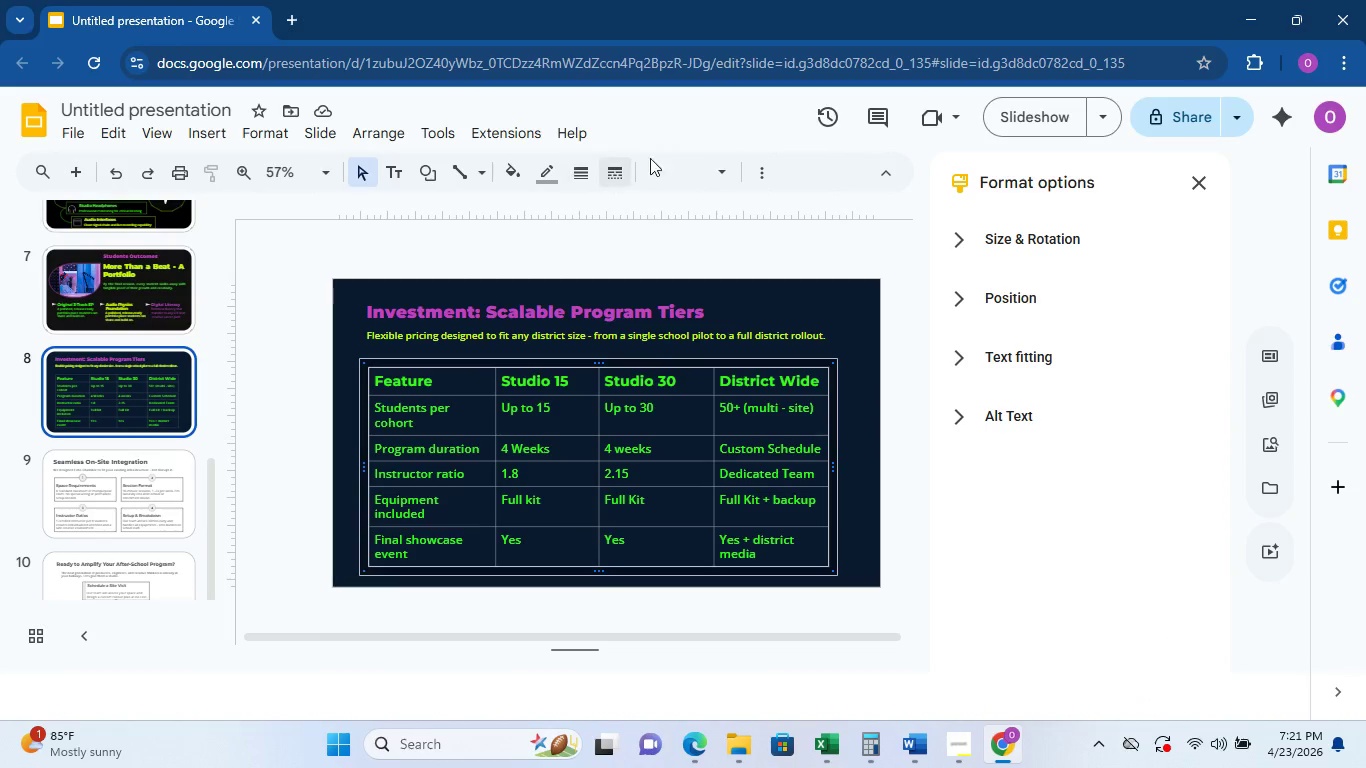 
mouse_move([909, 303])
 